 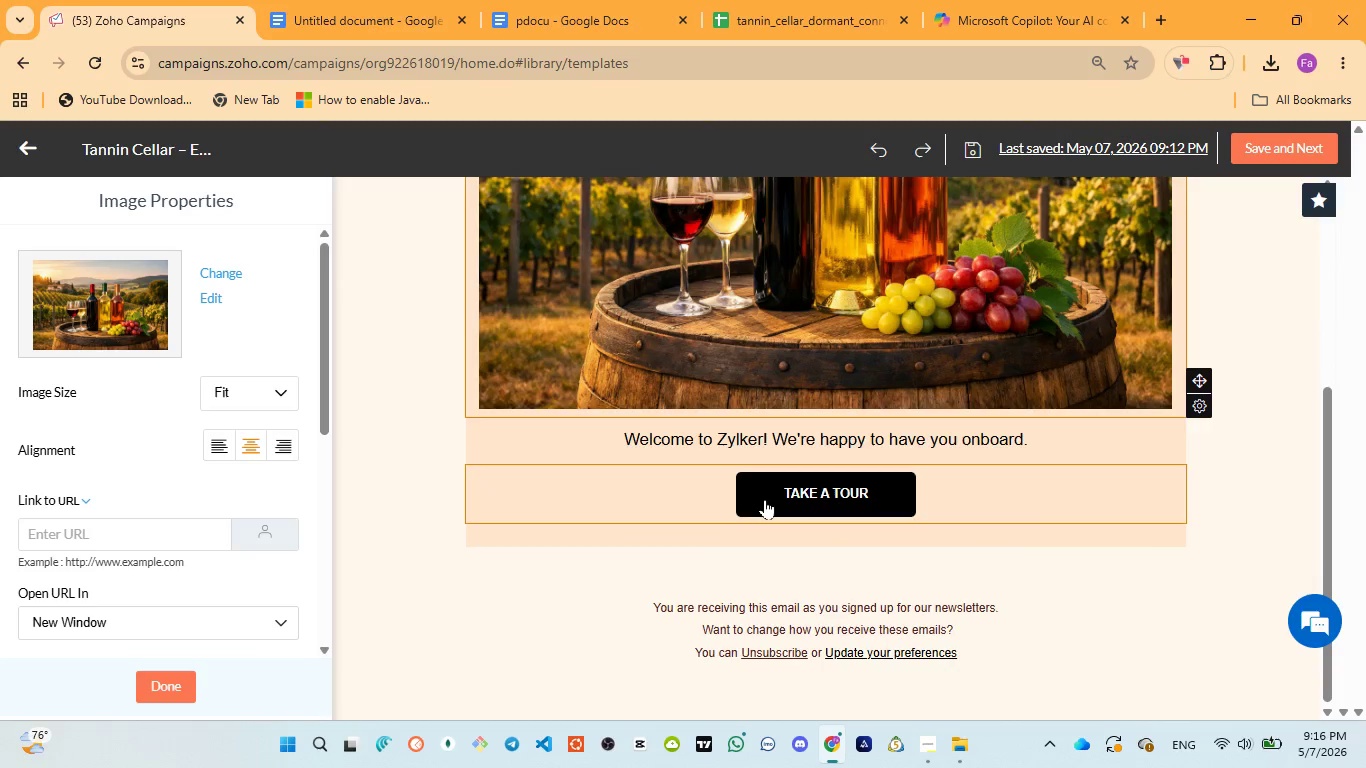 
left_click([596, 294])
 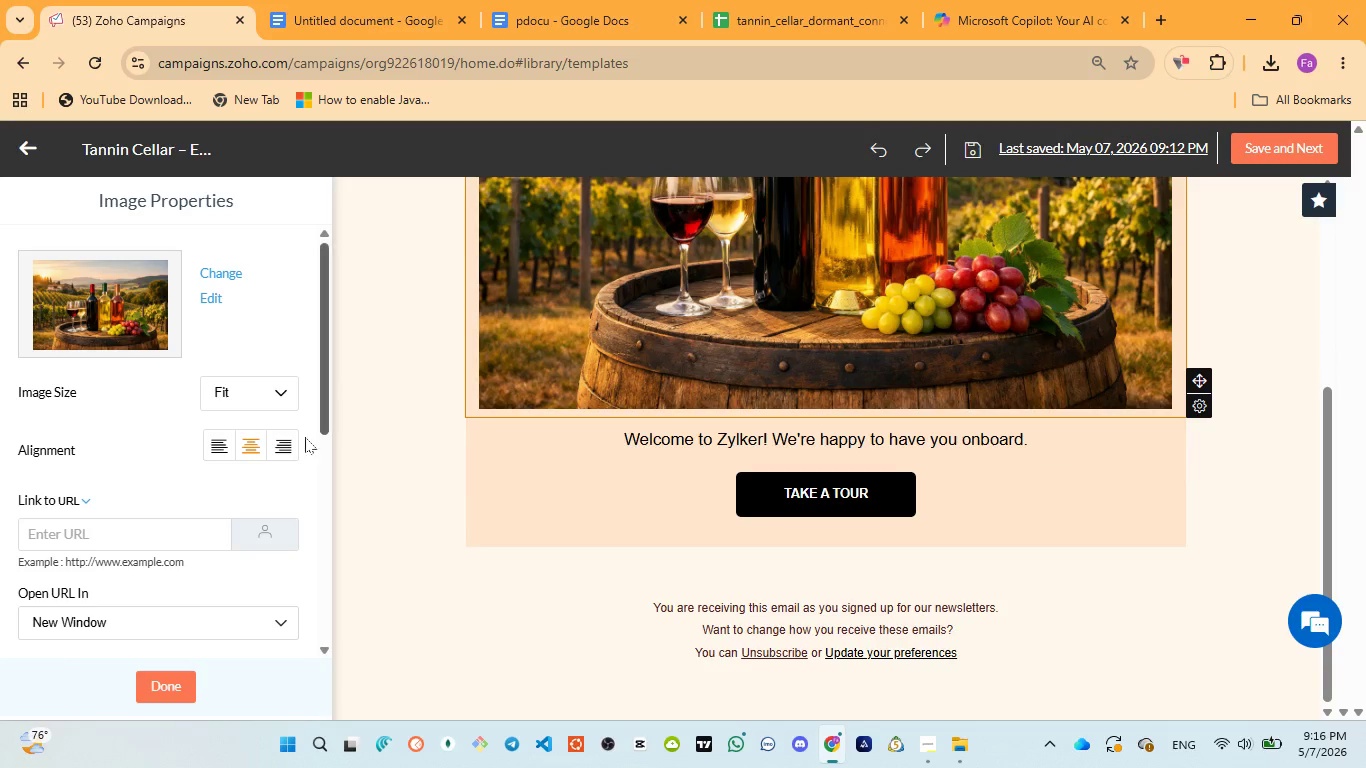 
scroll: coordinate [254, 513], scroll_direction: down, amount: 6.0
 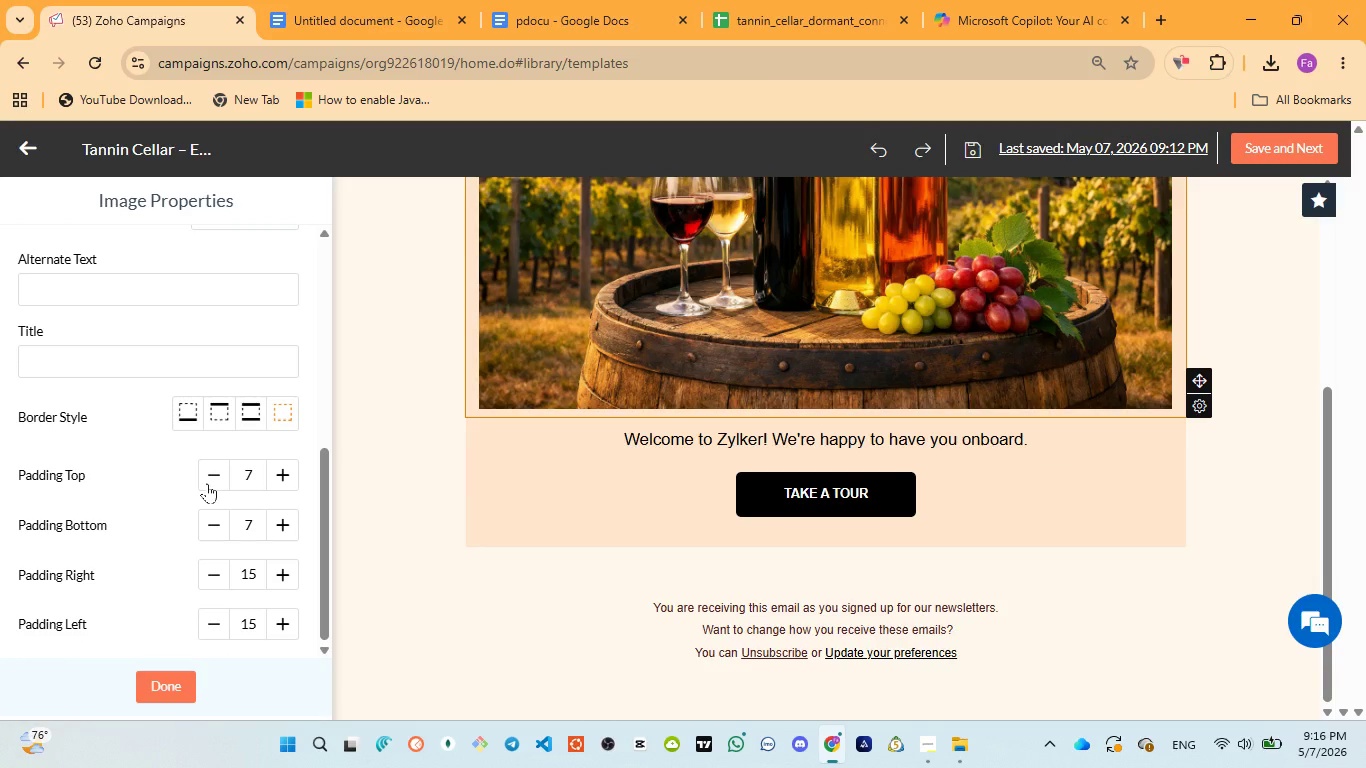 
double_click([207, 480])
 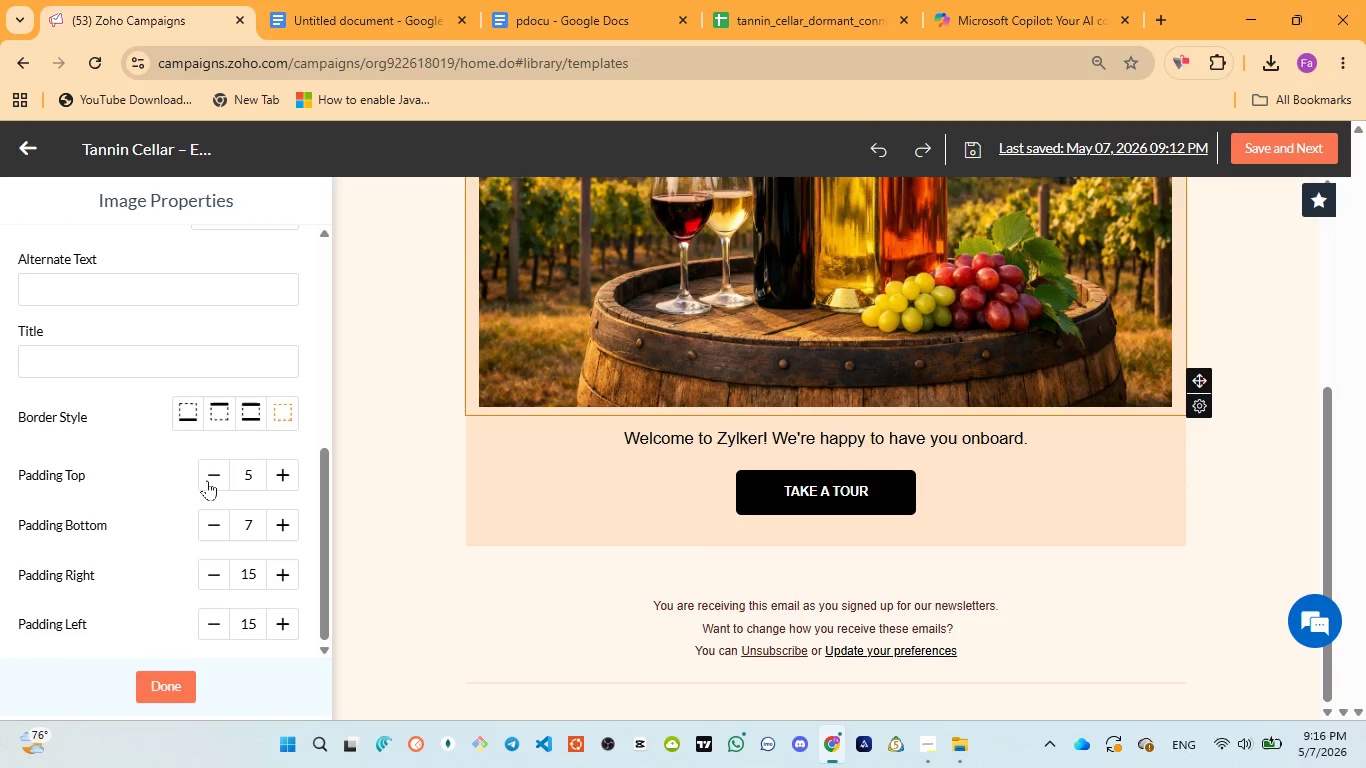 
triple_click([207, 480])
 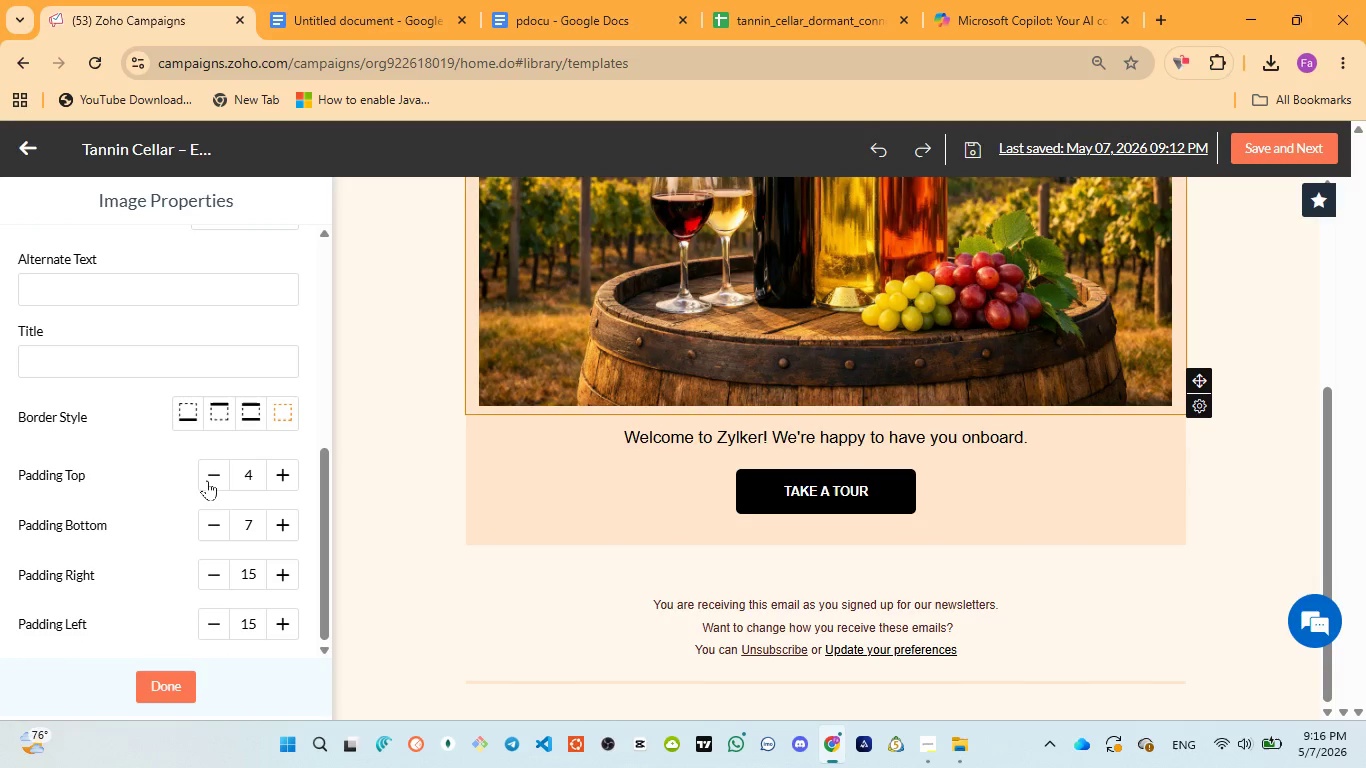 
triple_click([207, 480])
 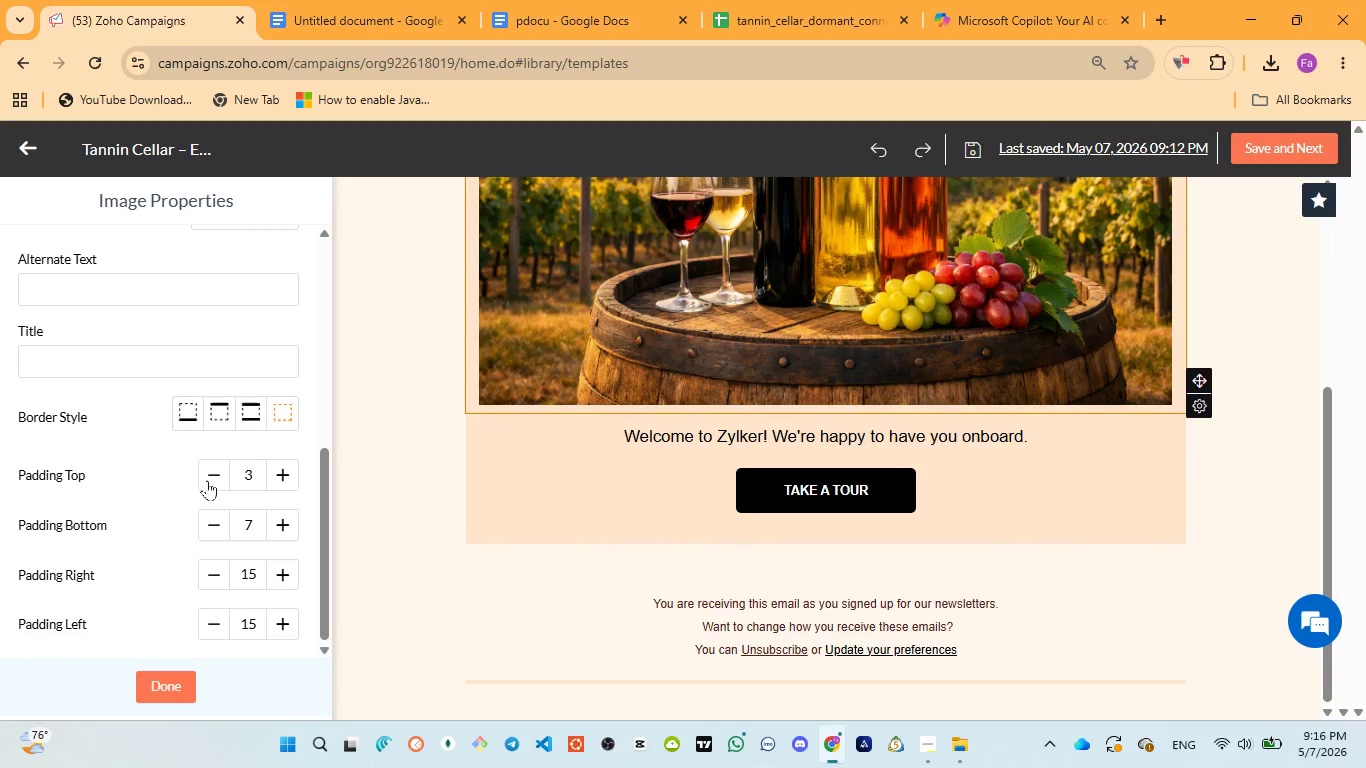 
triple_click([207, 480])
 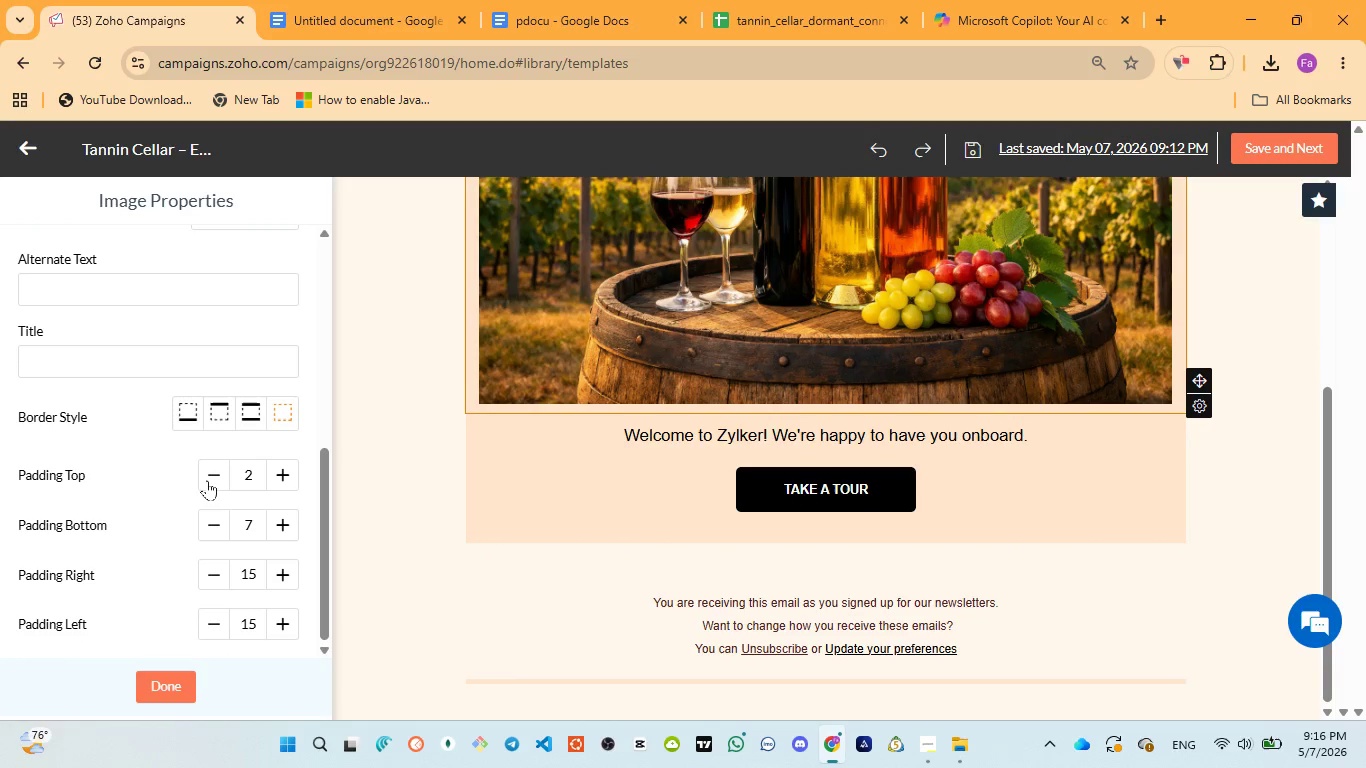 
triple_click([207, 480])
 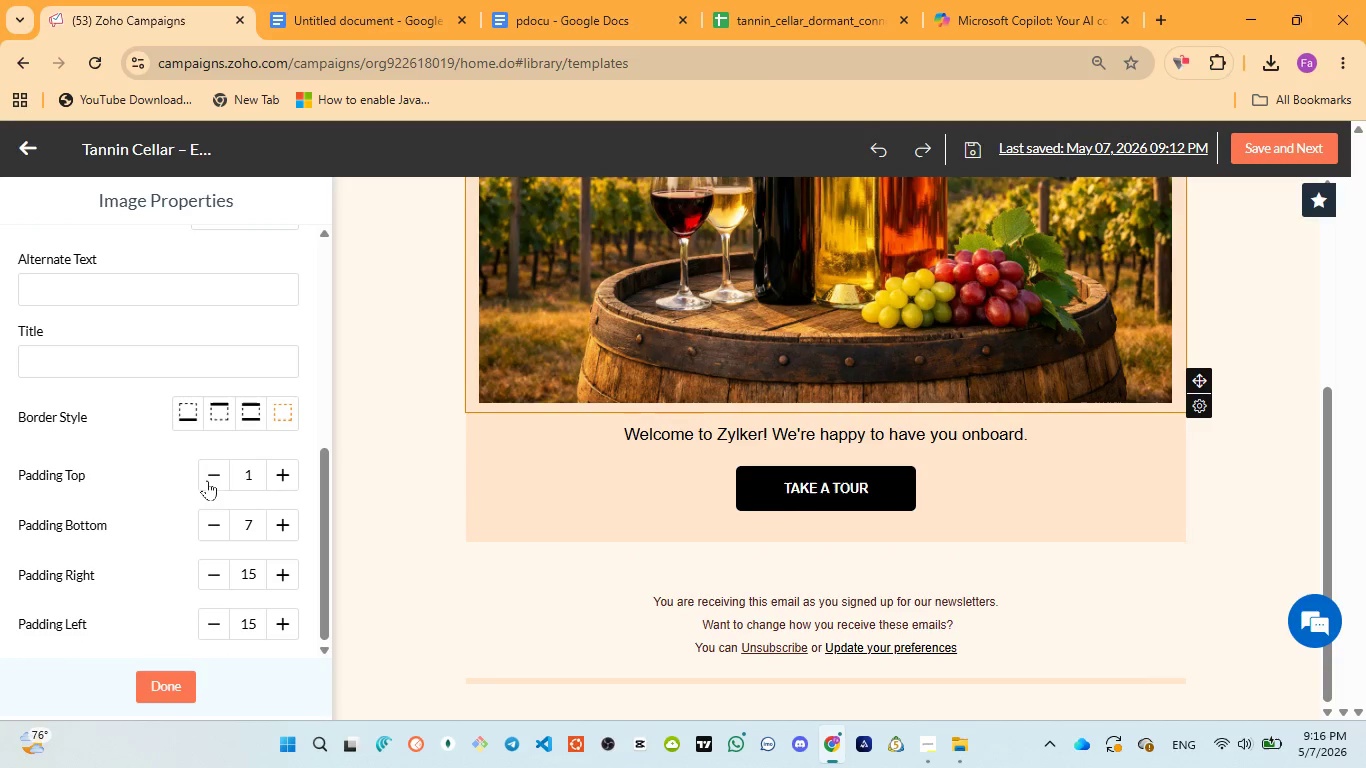 
triple_click([207, 480])
 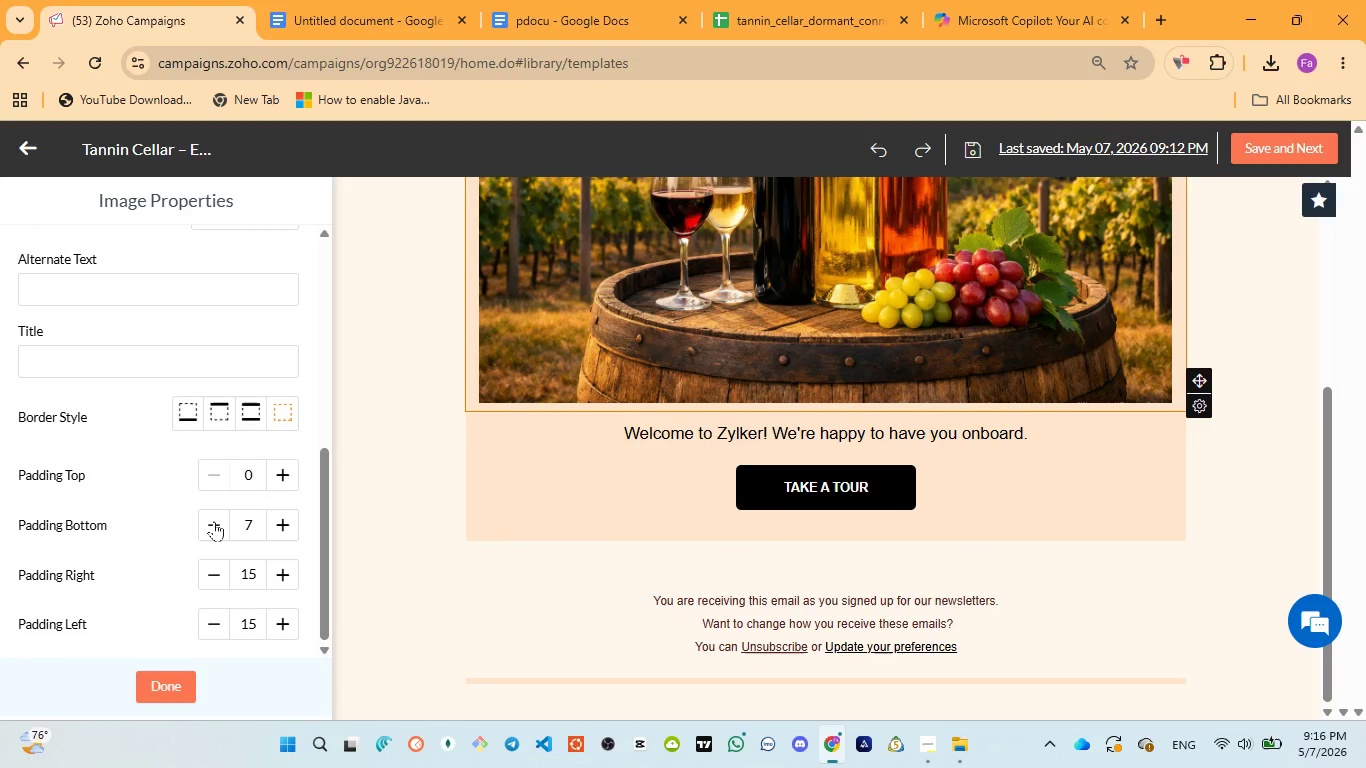 
double_click([214, 521])
 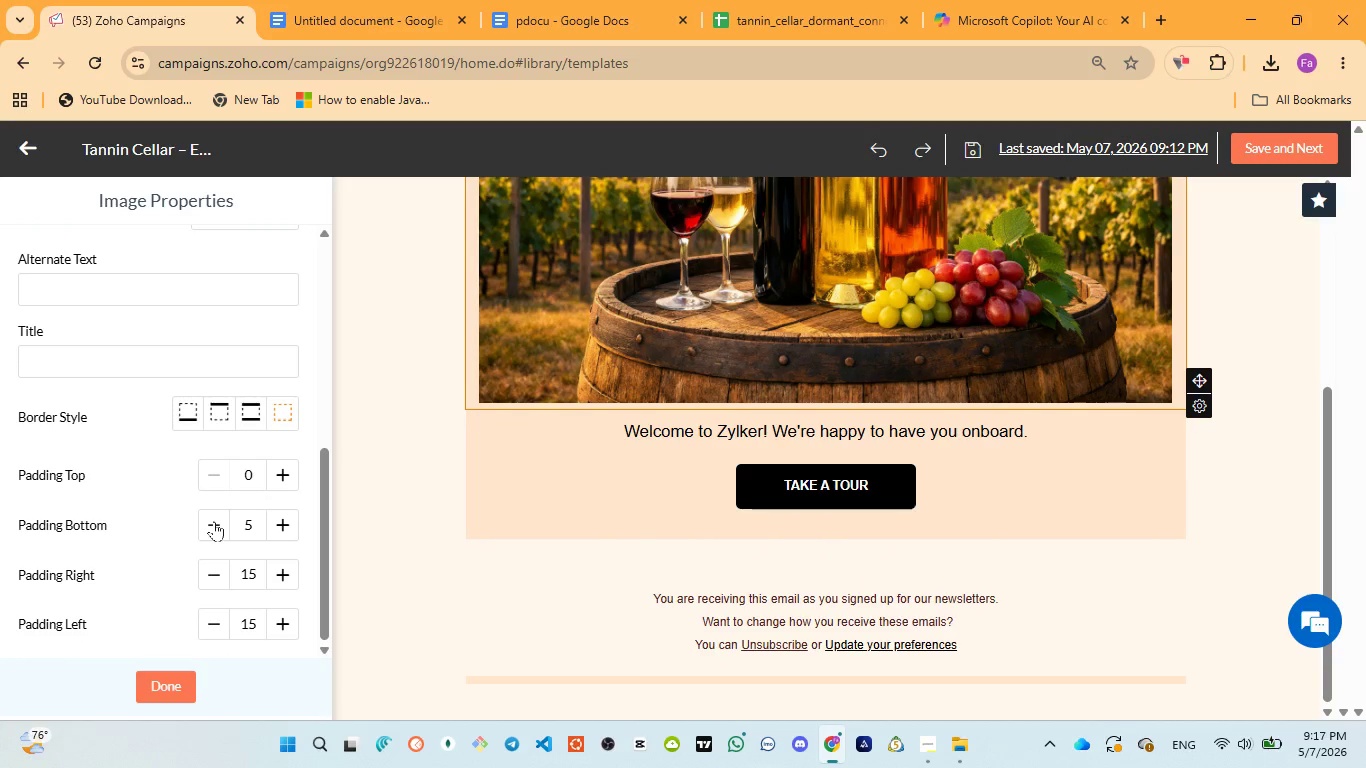 
triple_click([214, 521])
 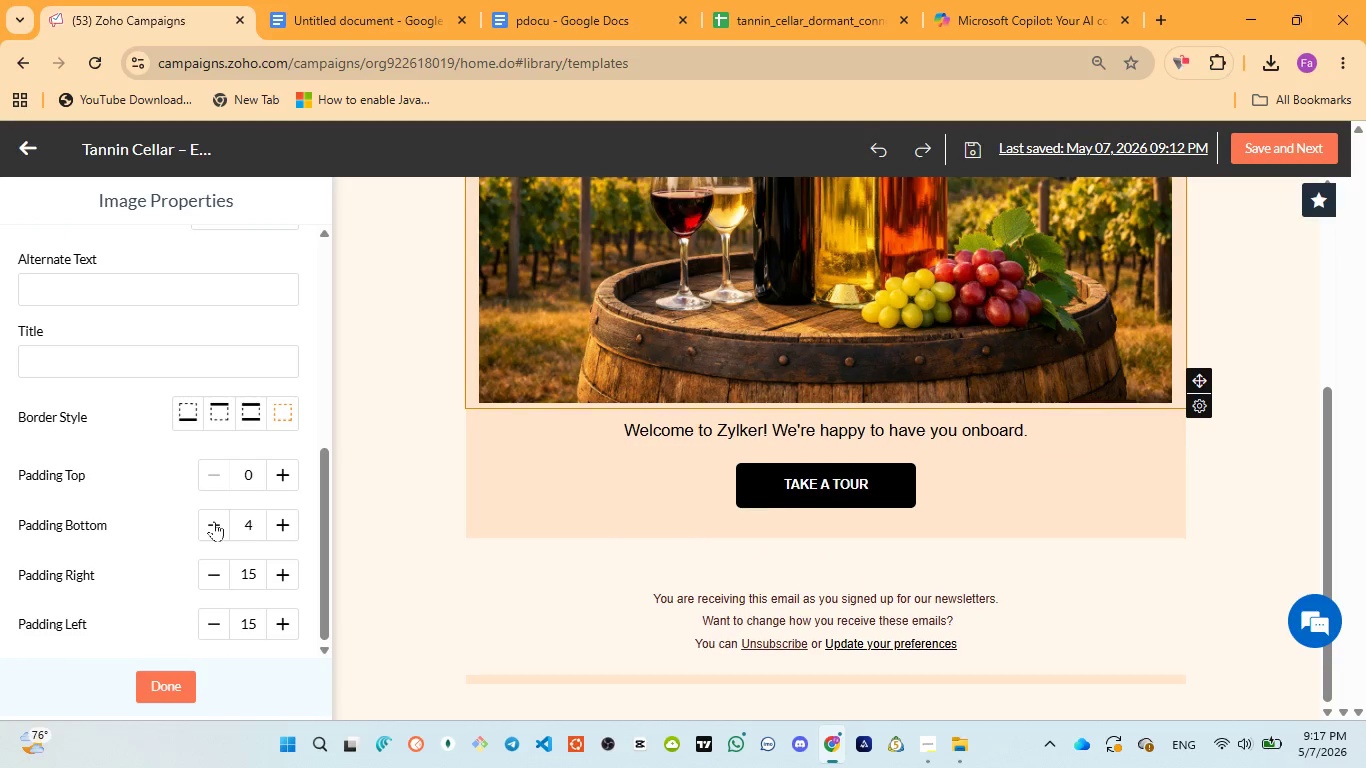 
triple_click([214, 521])
 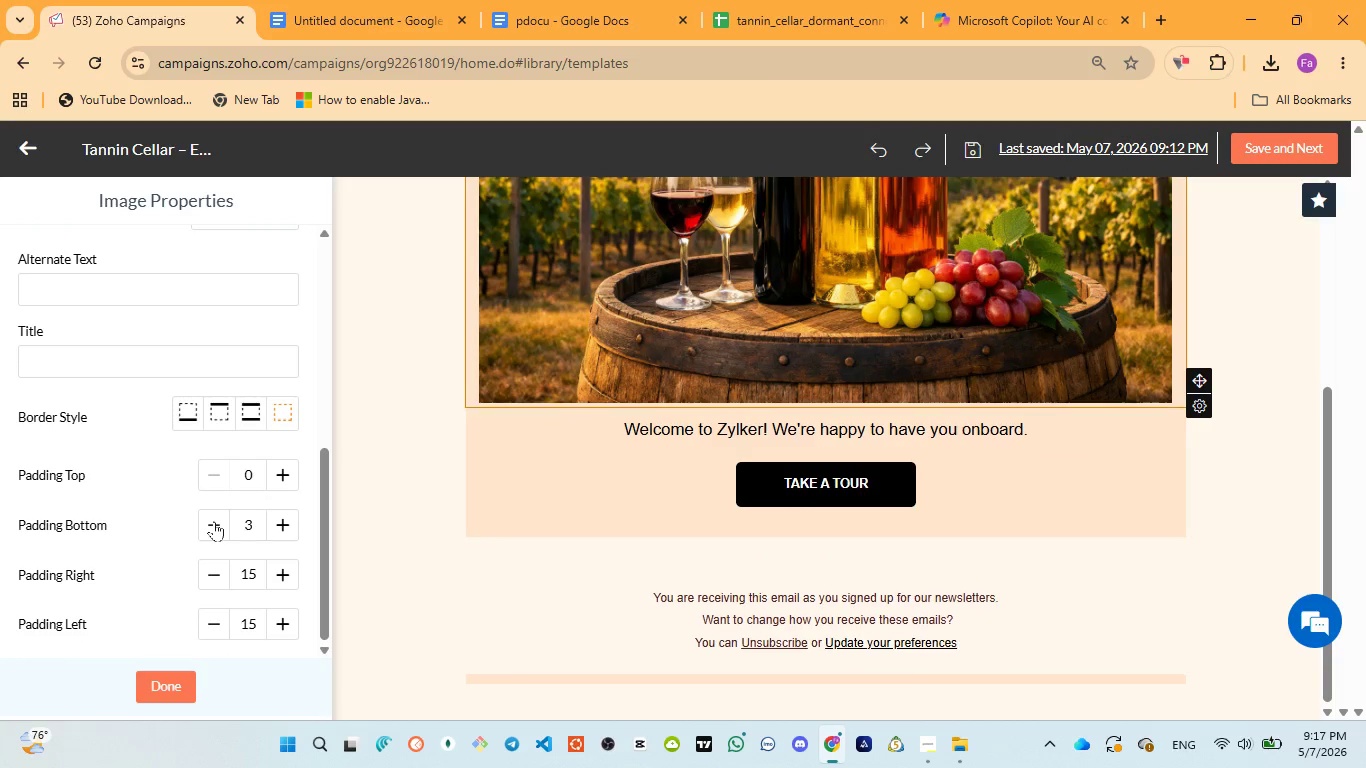 
triple_click([214, 521])
 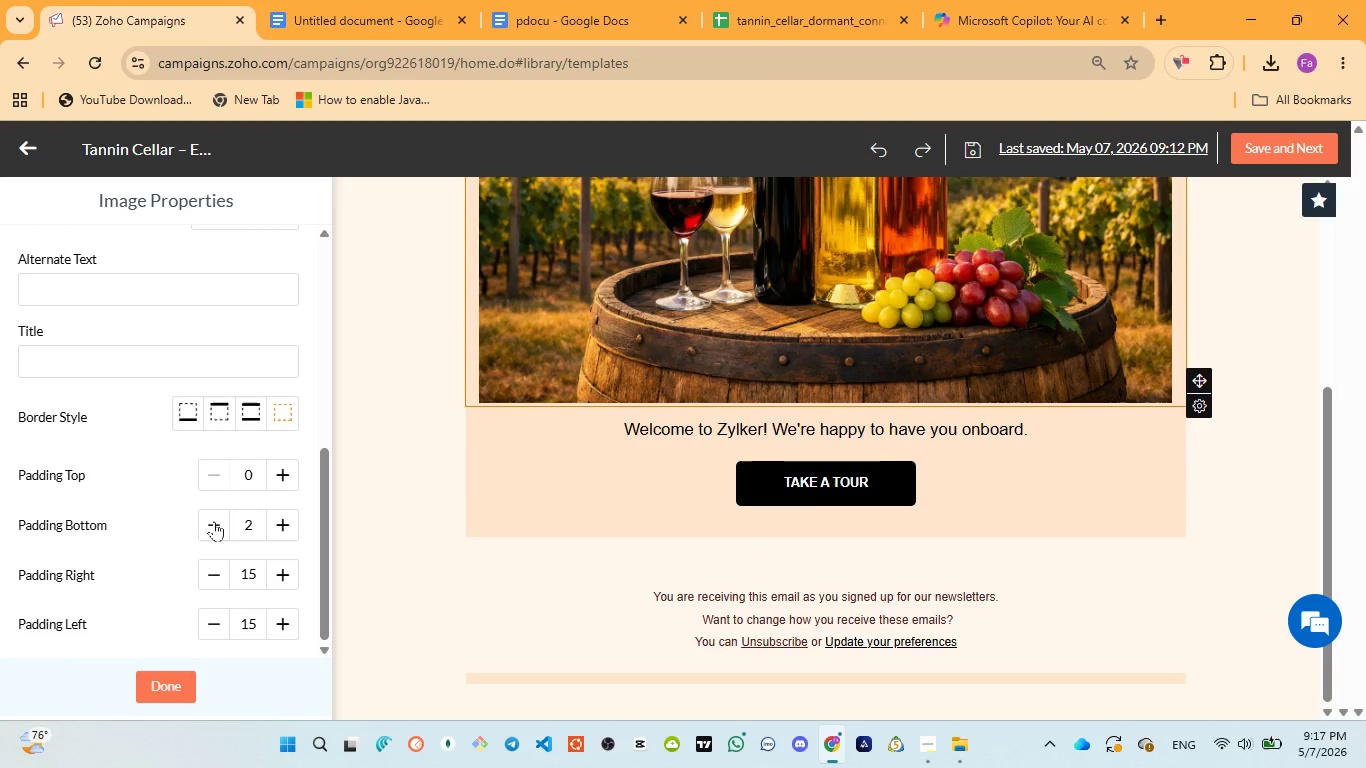 
triple_click([214, 521])
 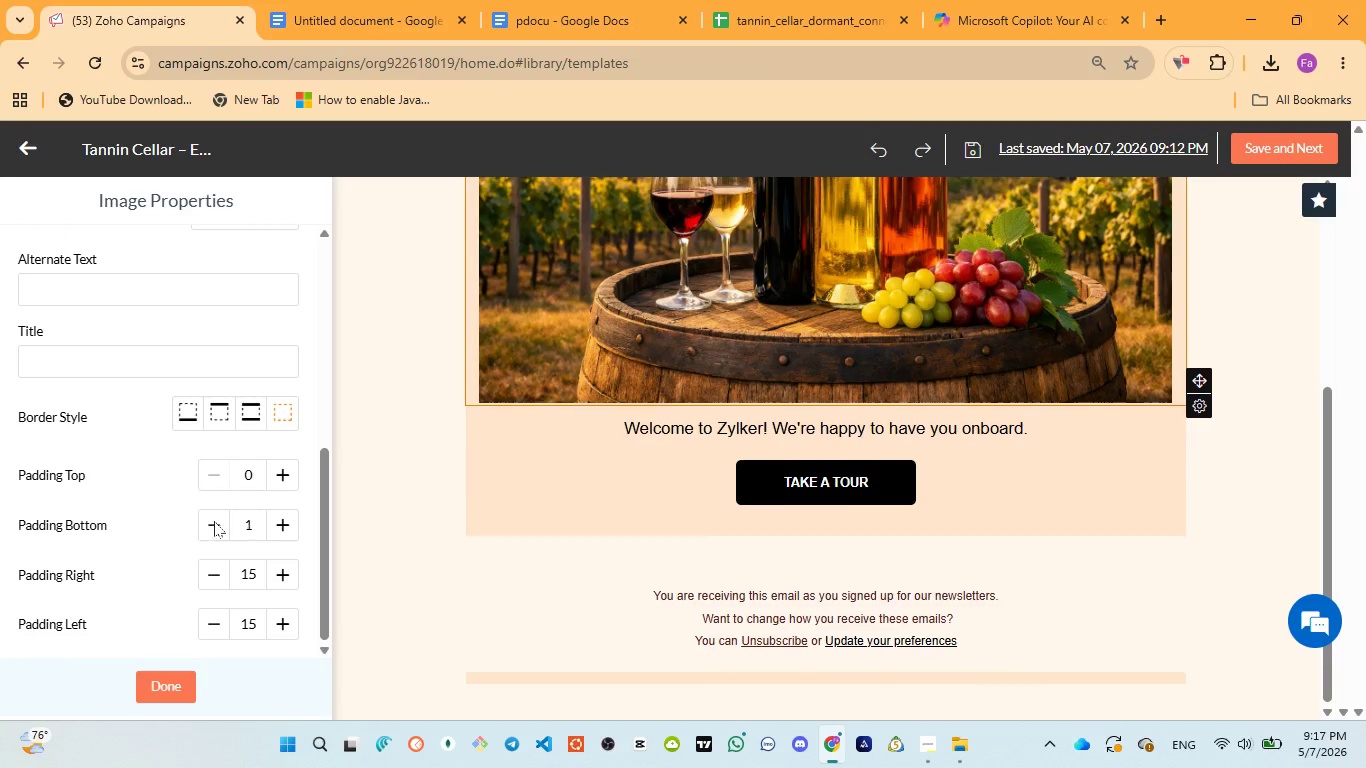 
triple_click([214, 521])
 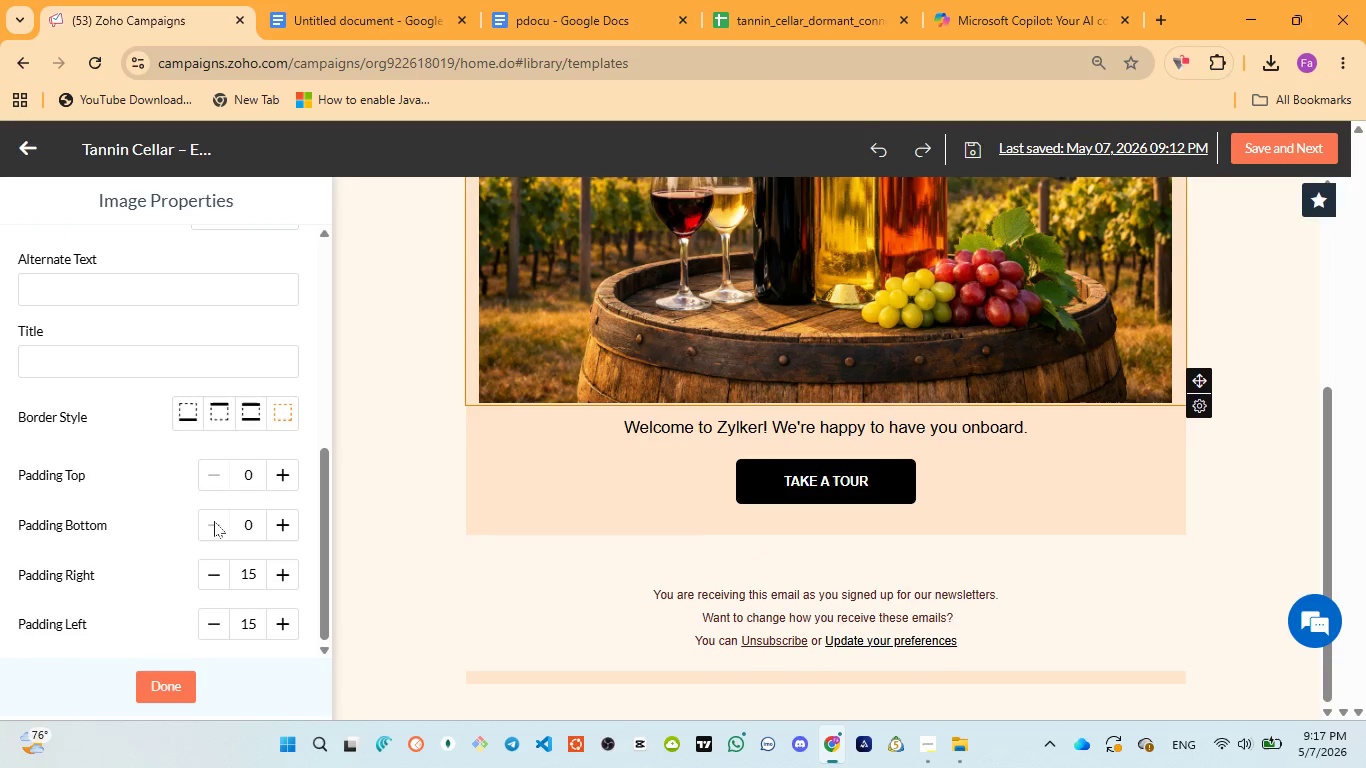 
triple_click([214, 521])
 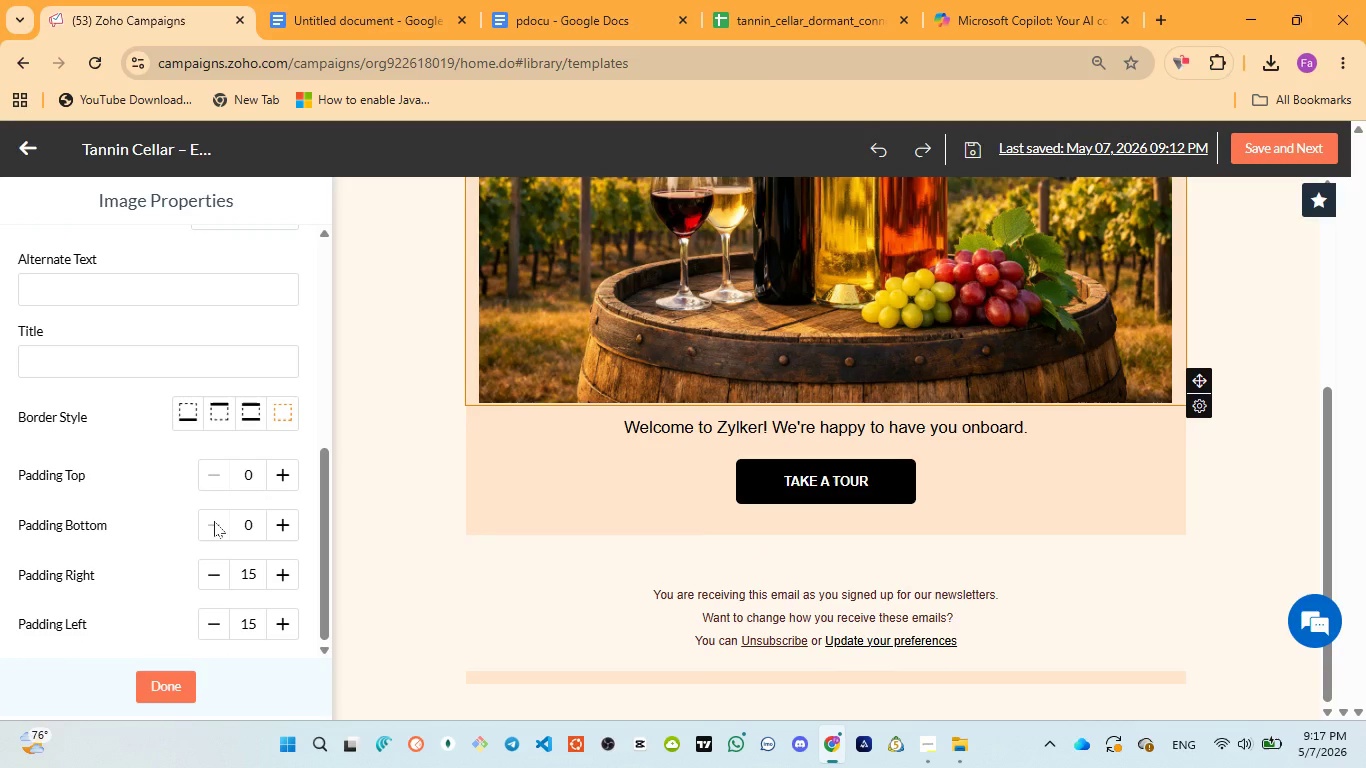 
triple_click([214, 521])
 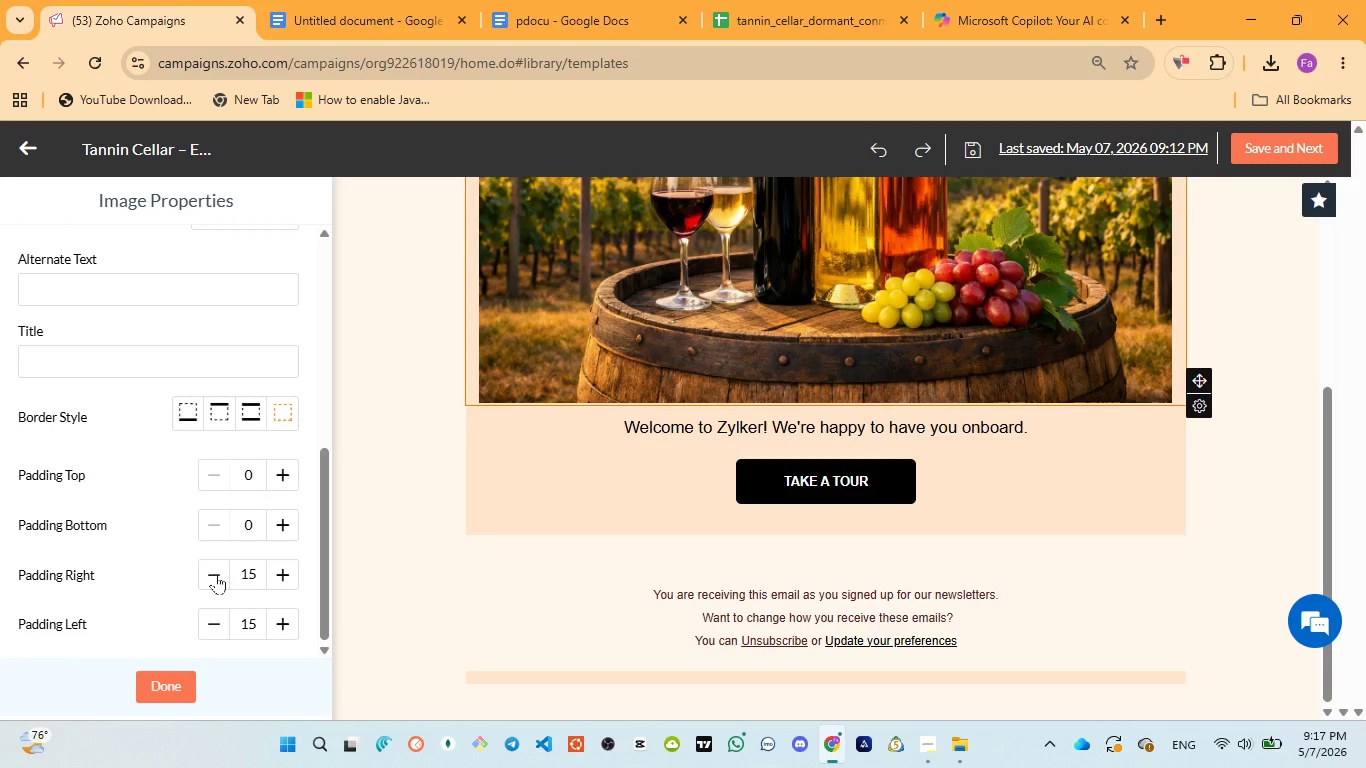 
double_click([216, 574])
 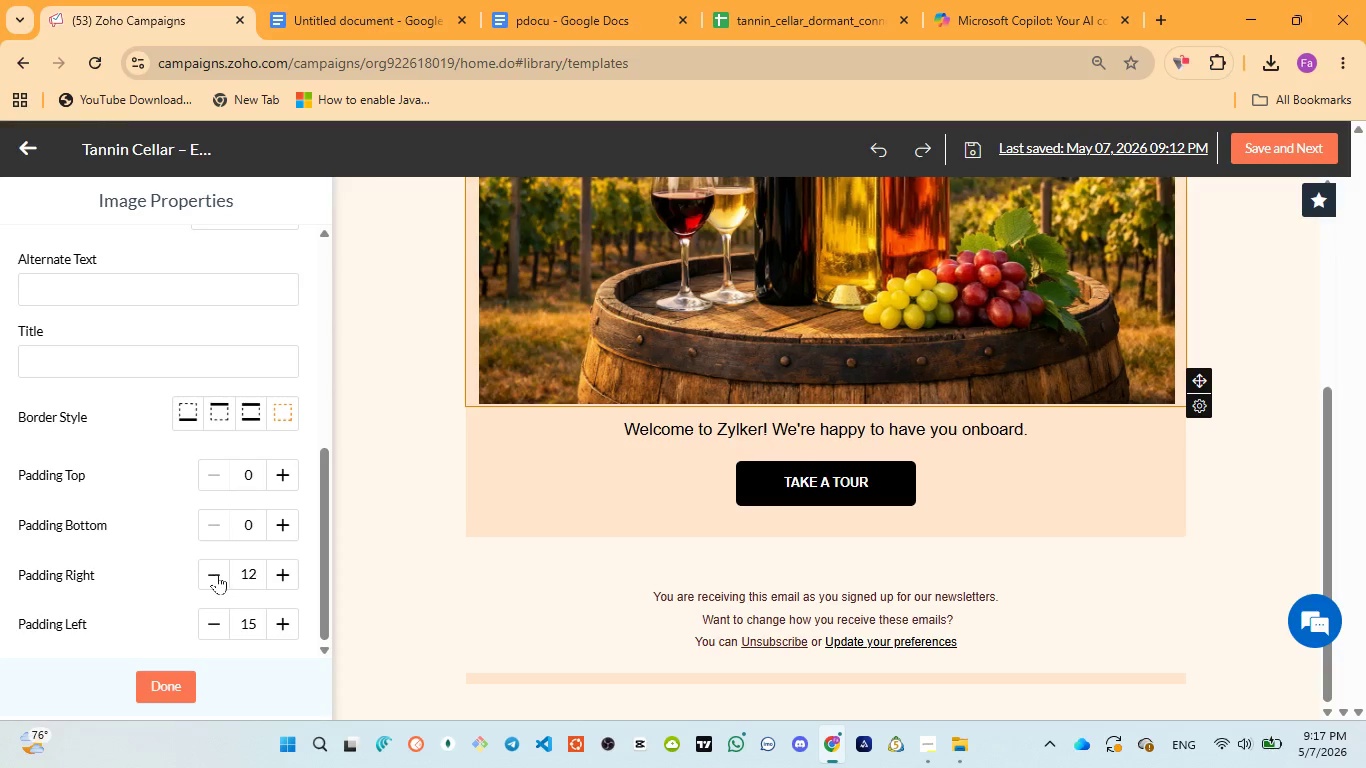 
triple_click([217, 574])
 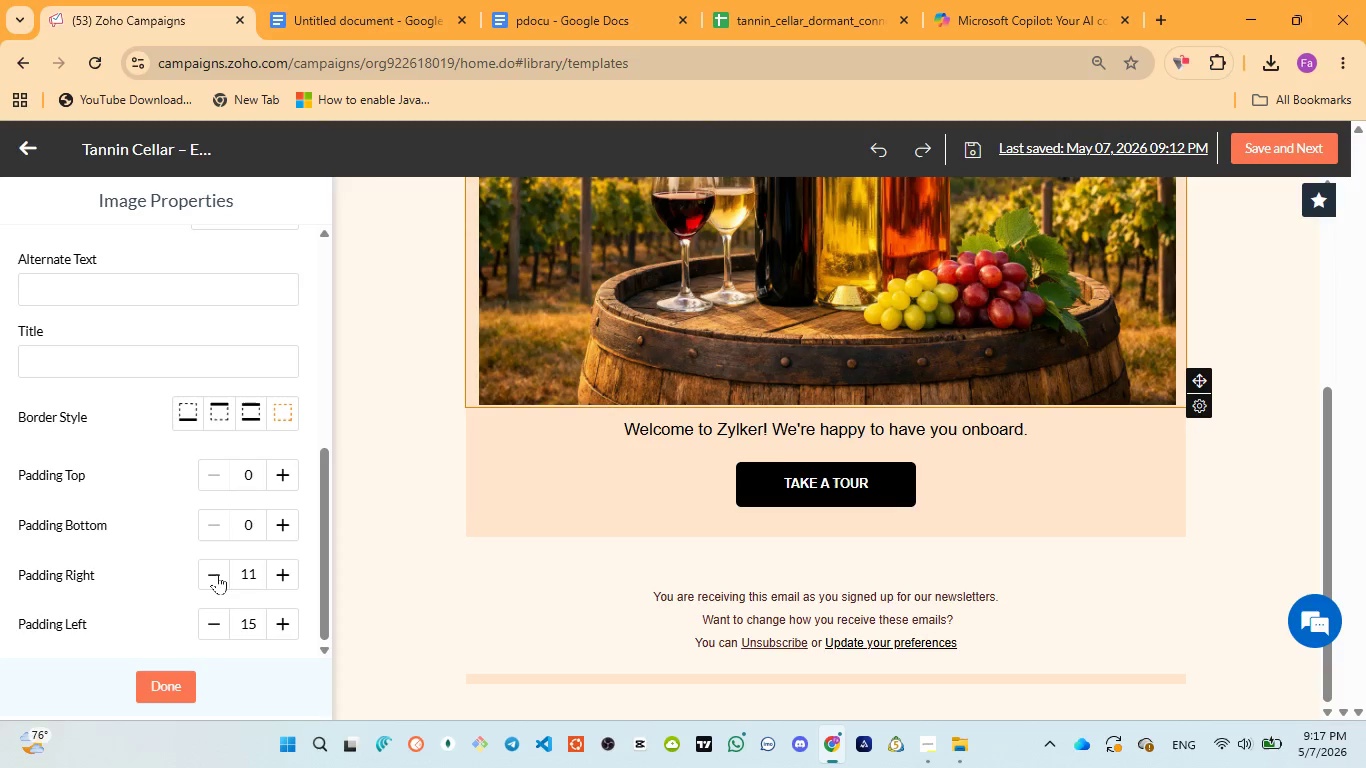 
triple_click([217, 574])
 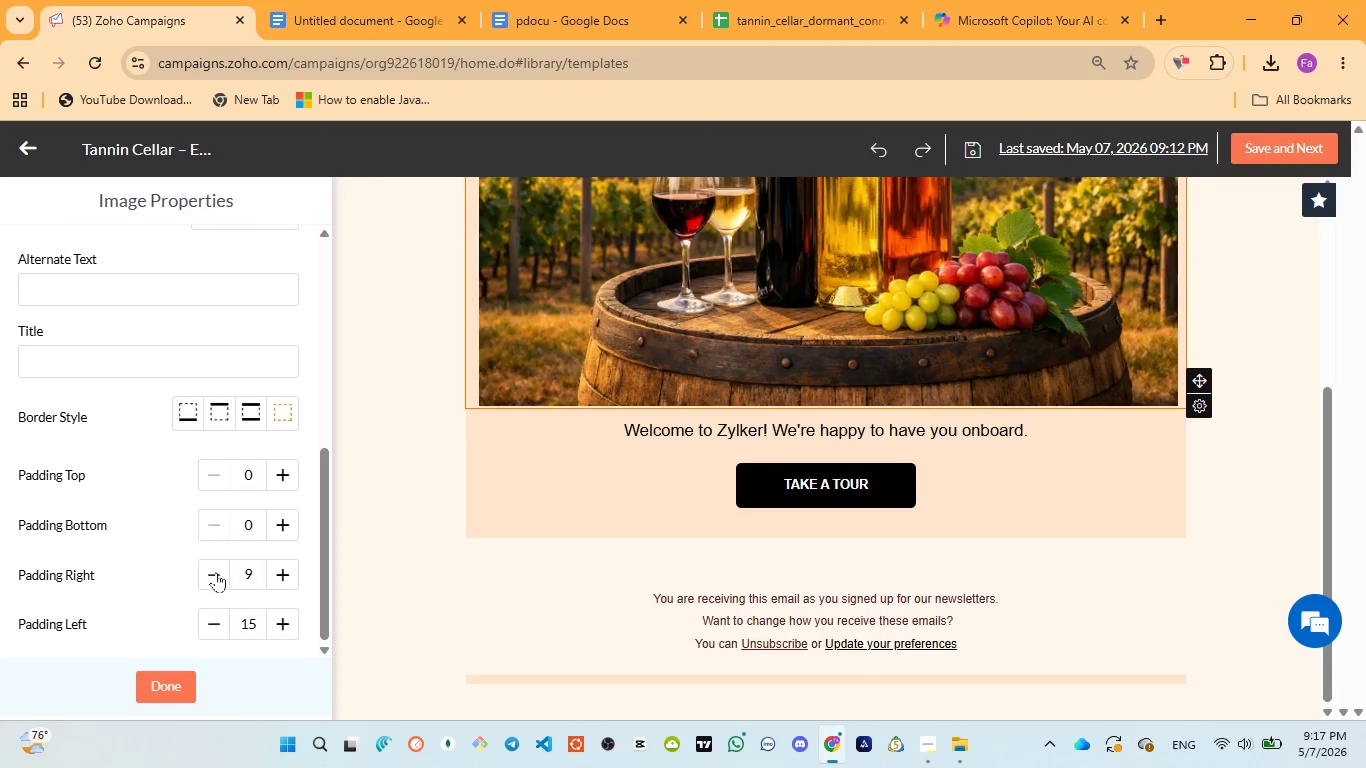 
triple_click([216, 572])
 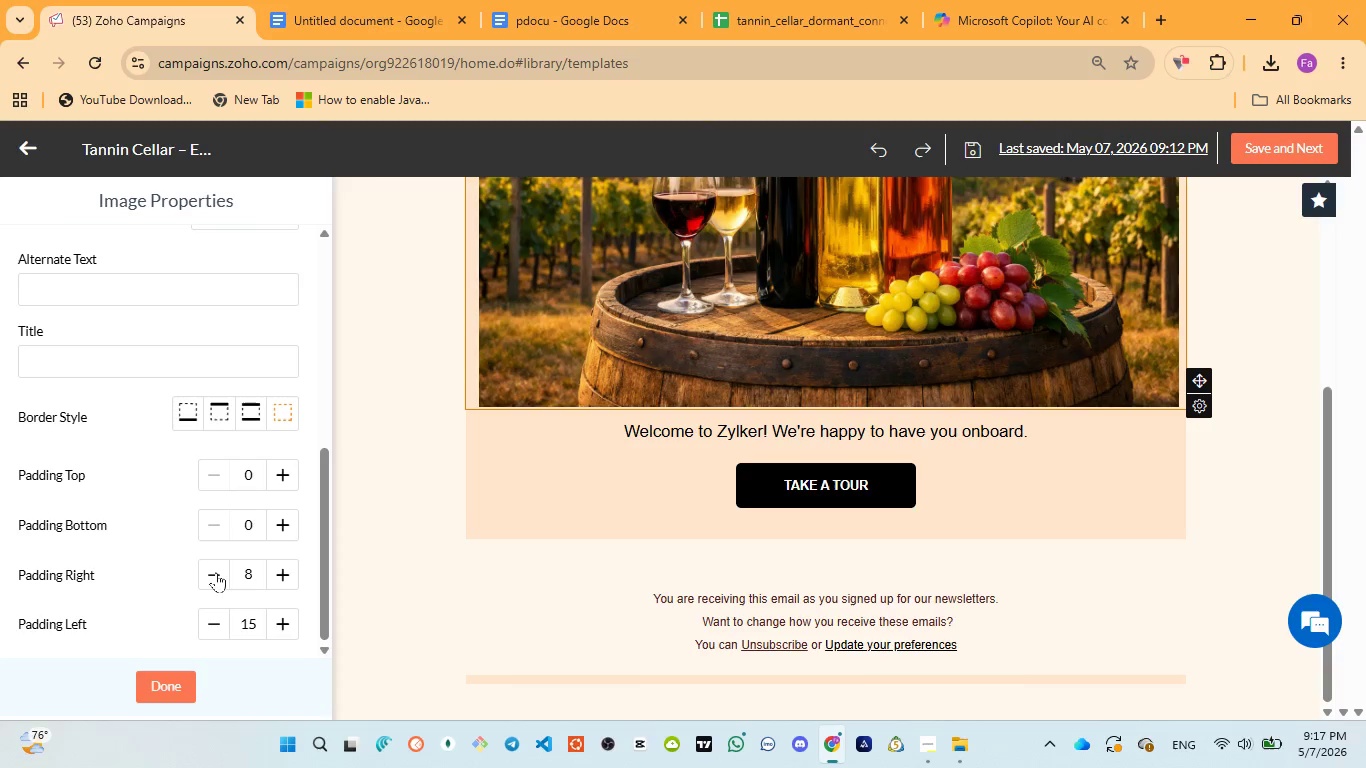 
triple_click([216, 572])
 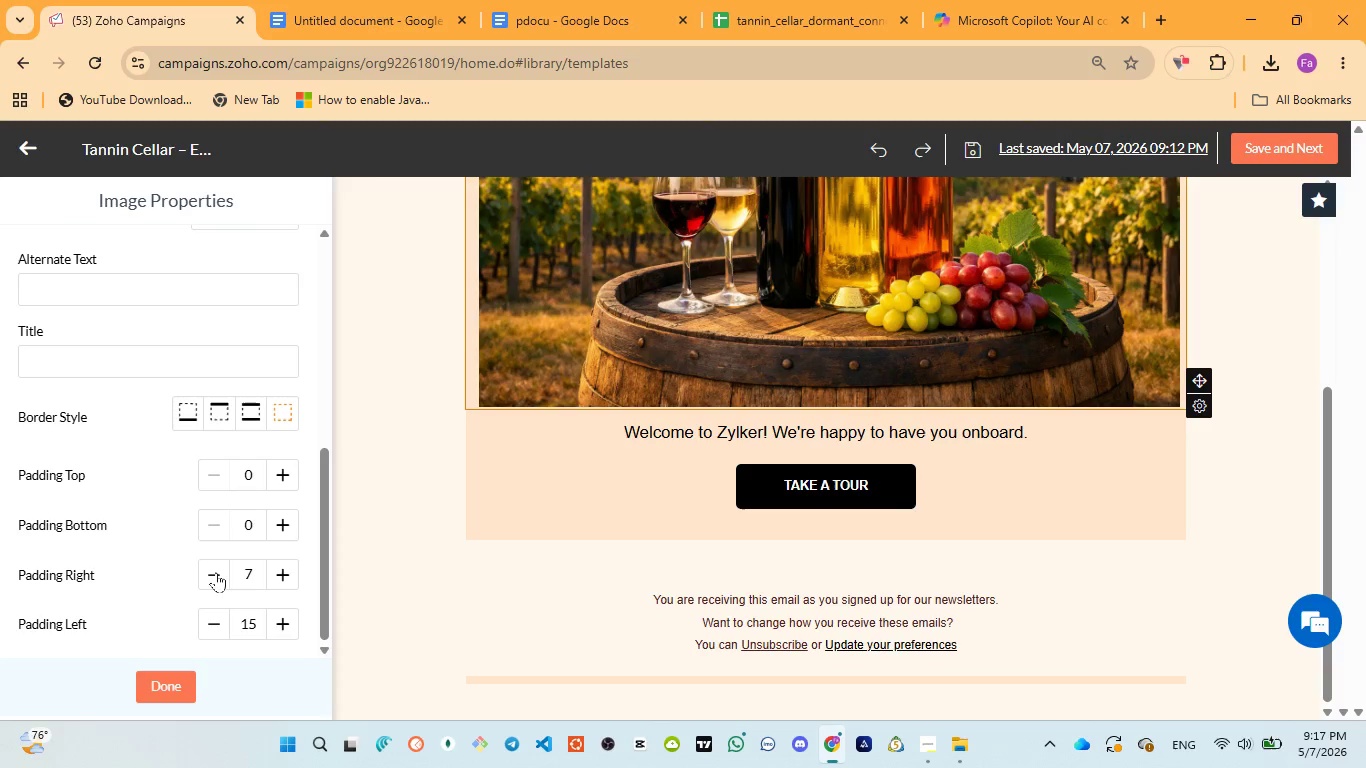 
triple_click([216, 572])
 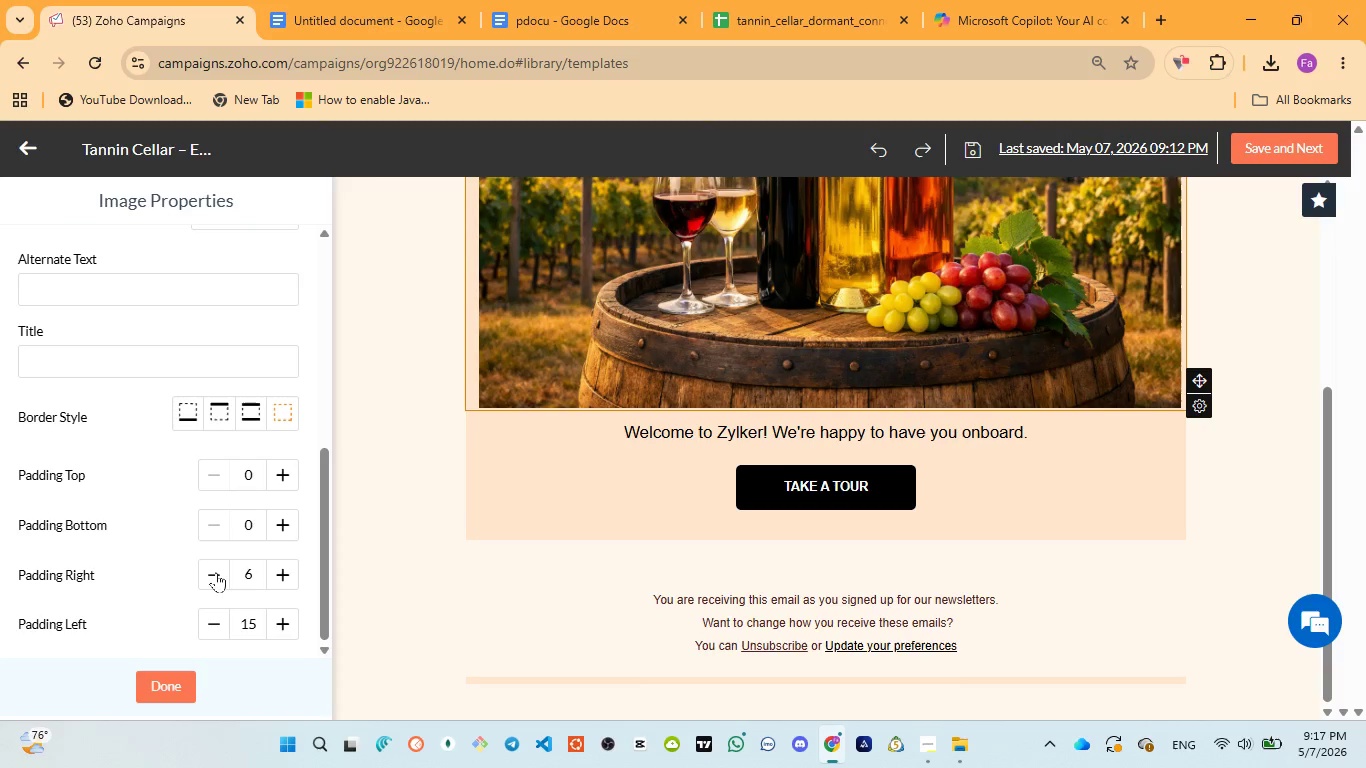 
triple_click([216, 572])
 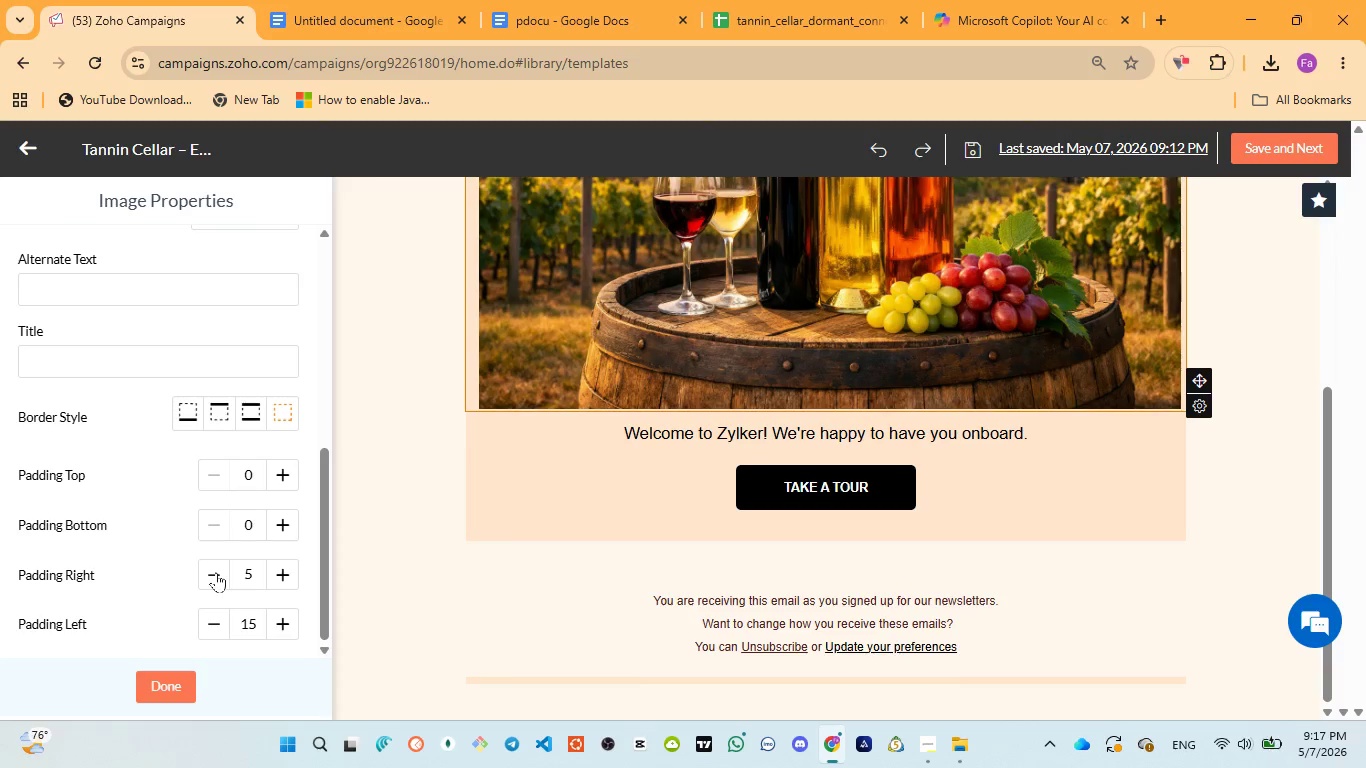 
triple_click([216, 572])
 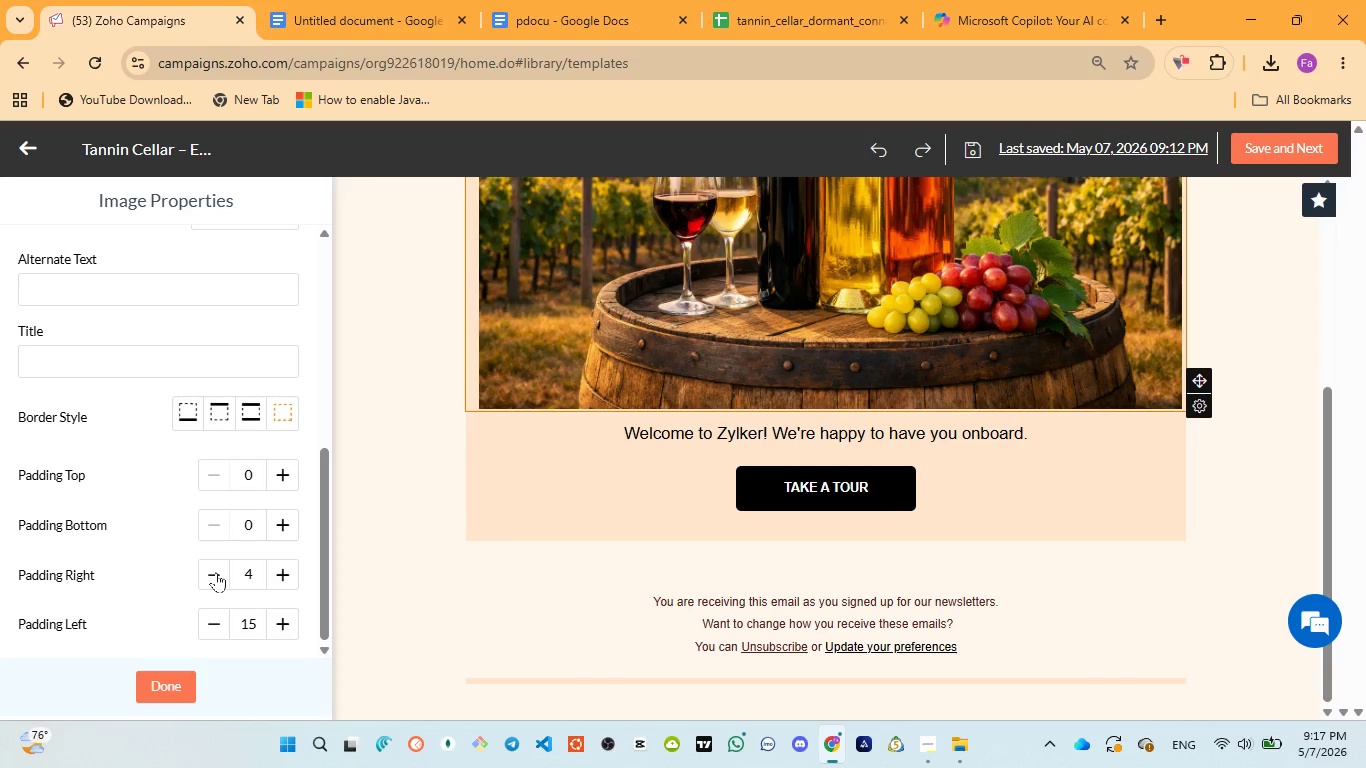 
triple_click([216, 572])
 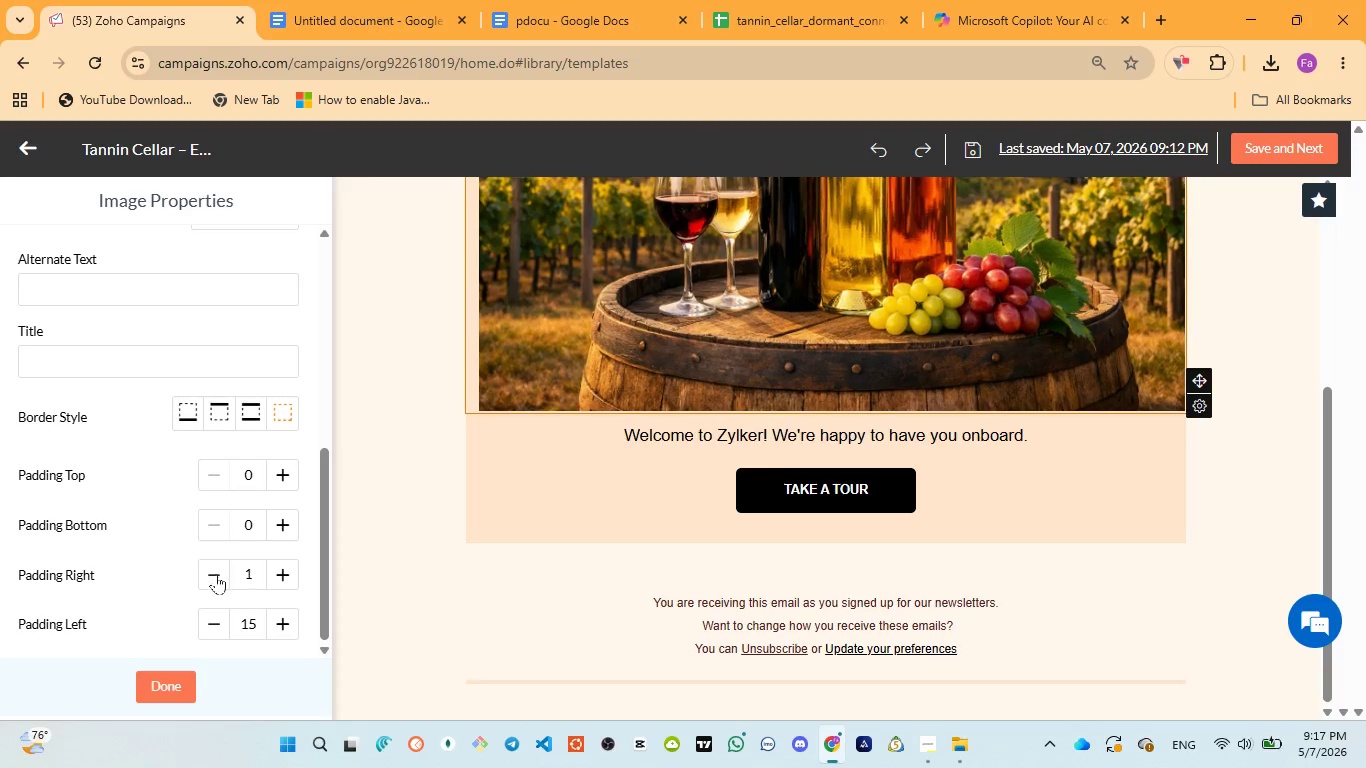 
triple_click([216, 574])
 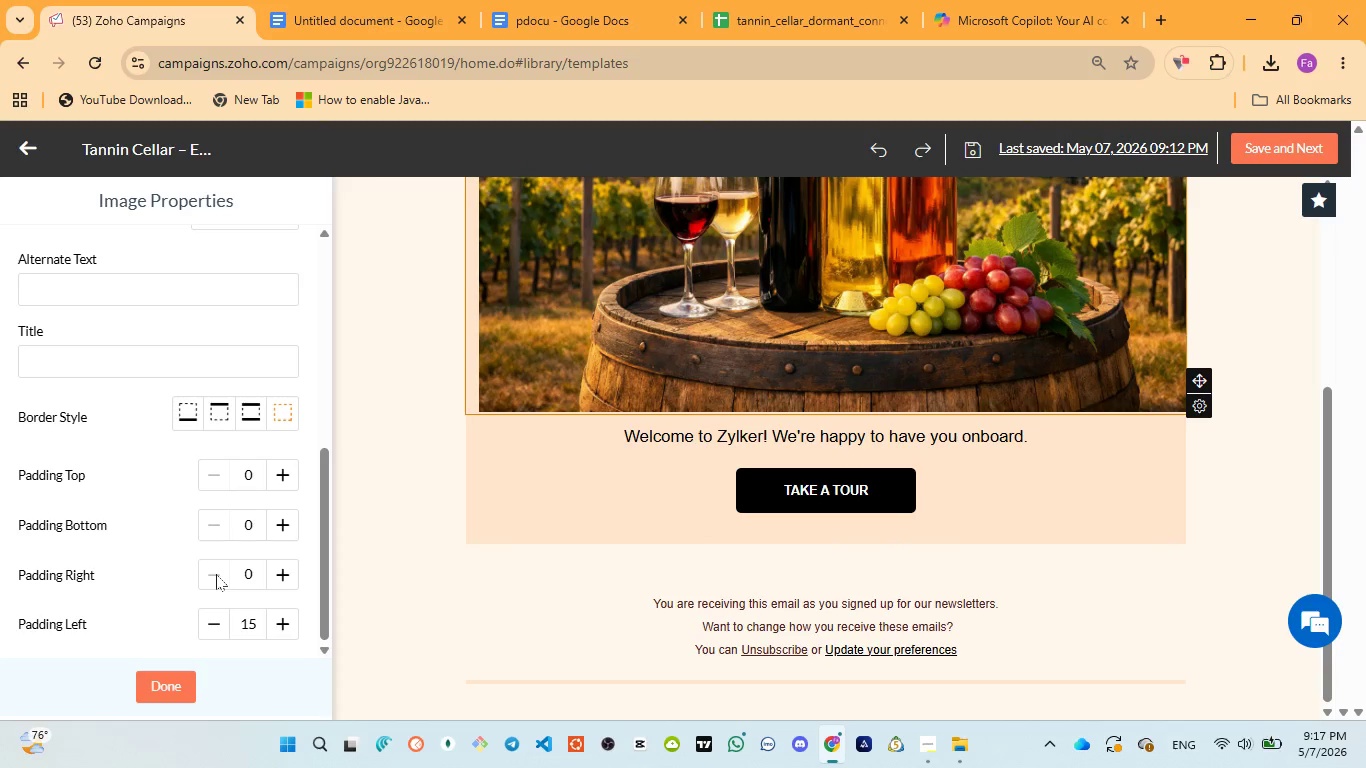 
triple_click([216, 574])
 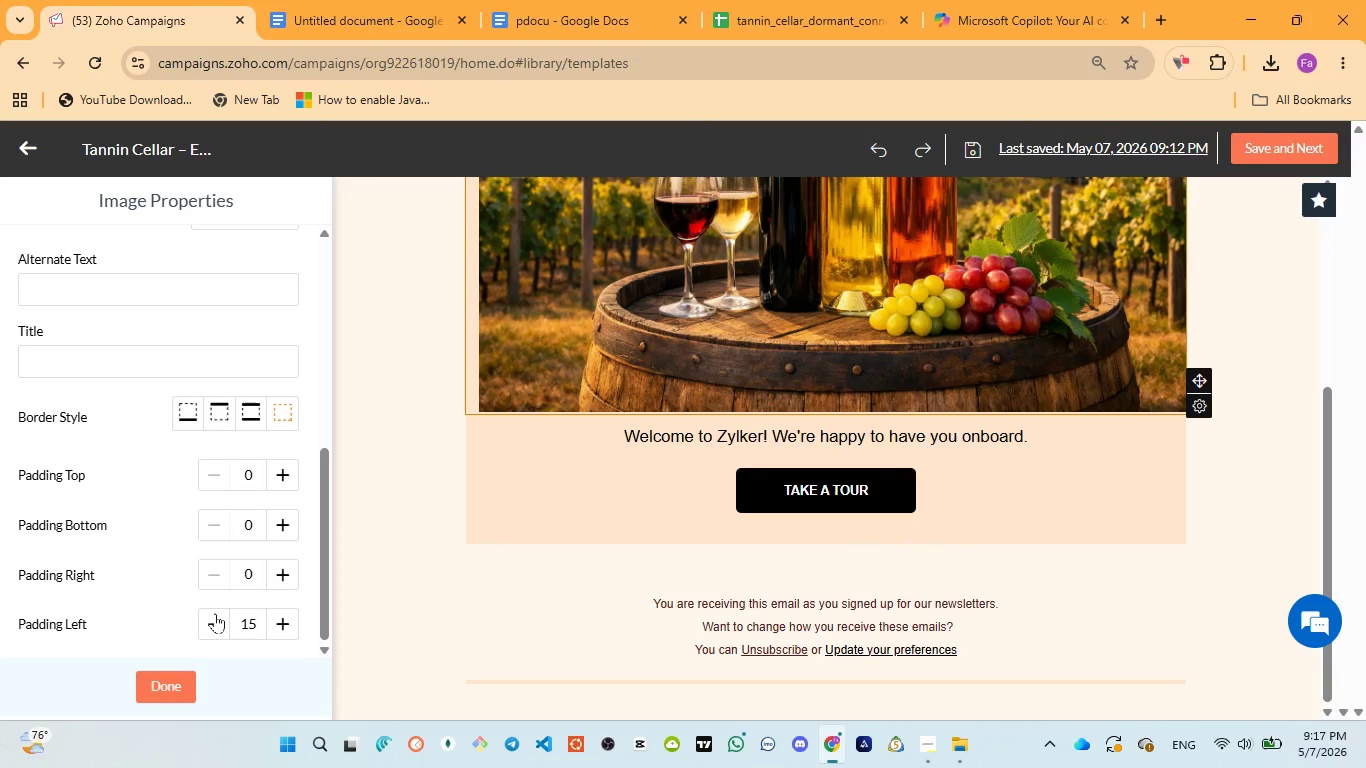 
double_click([215, 613])
 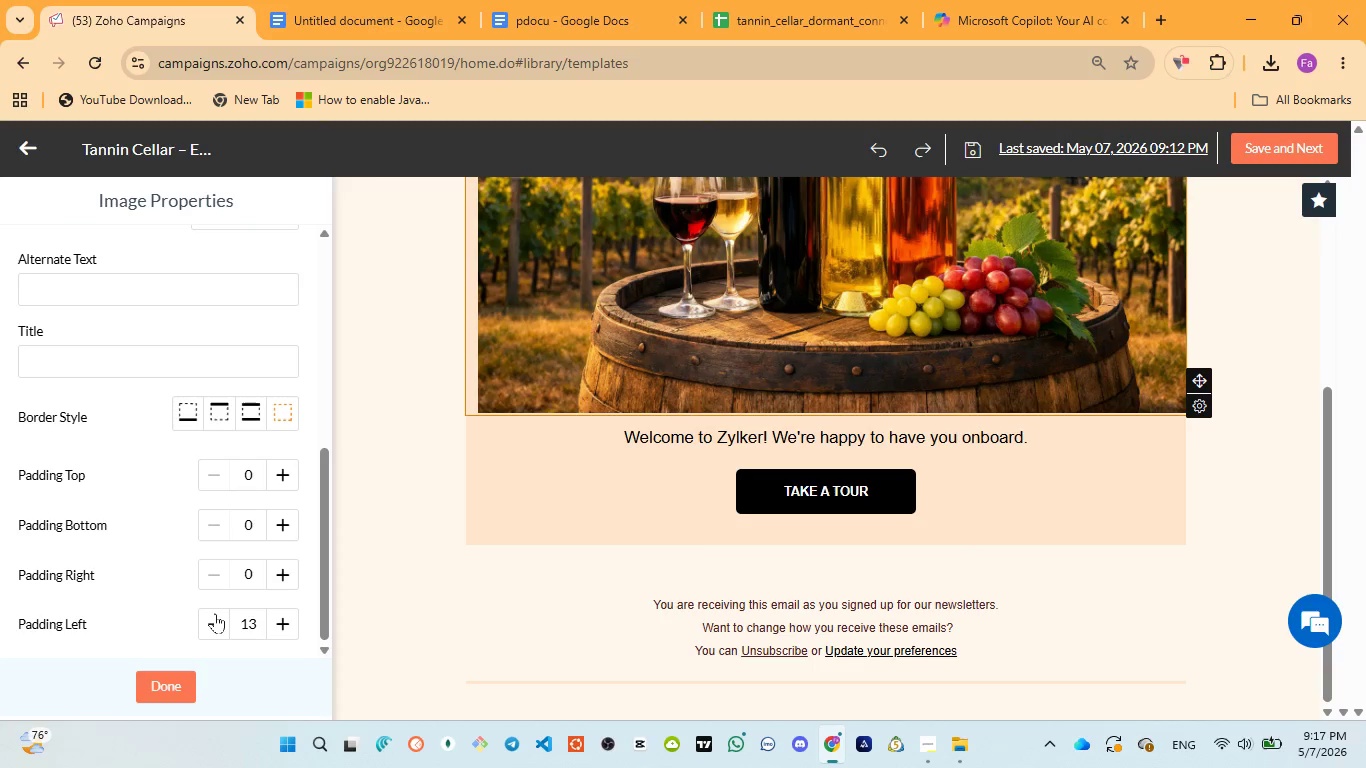 
triple_click([215, 613])
 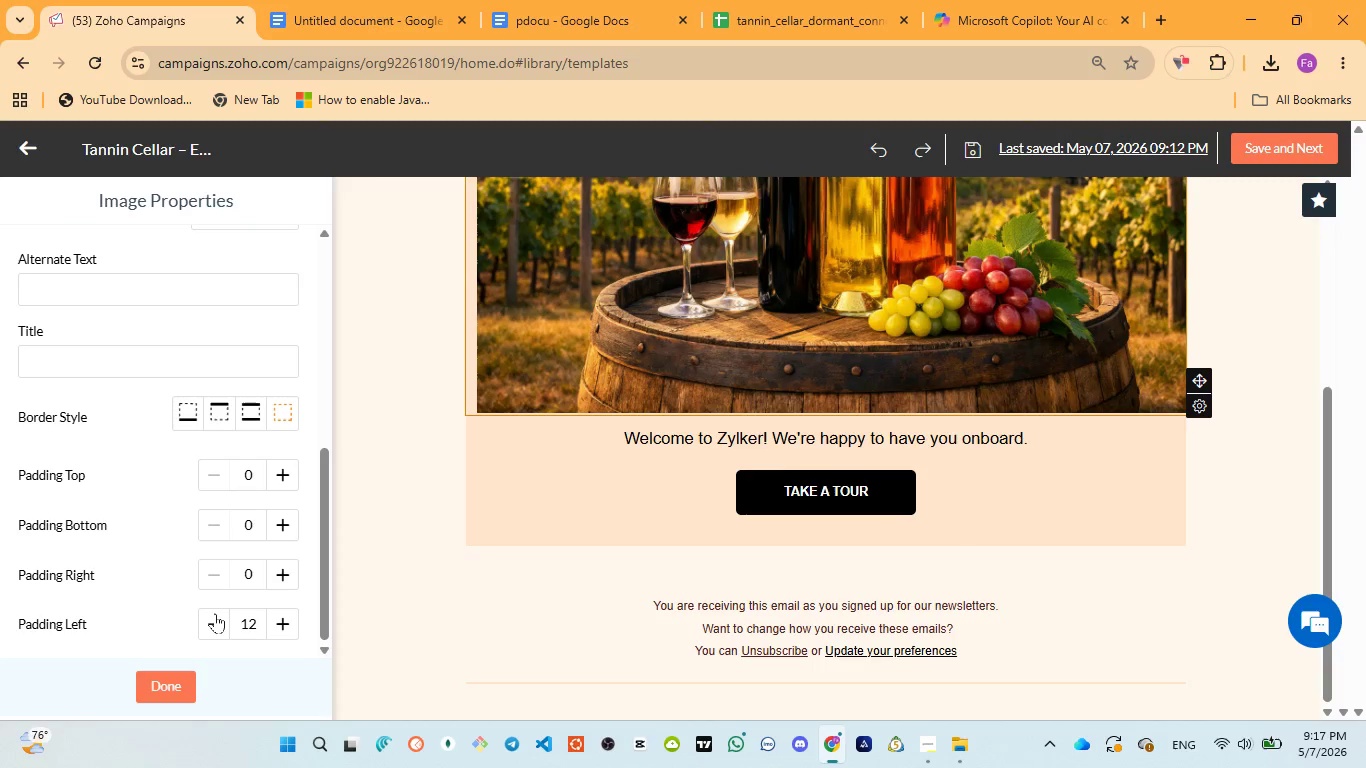 
triple_click([215, 613])
 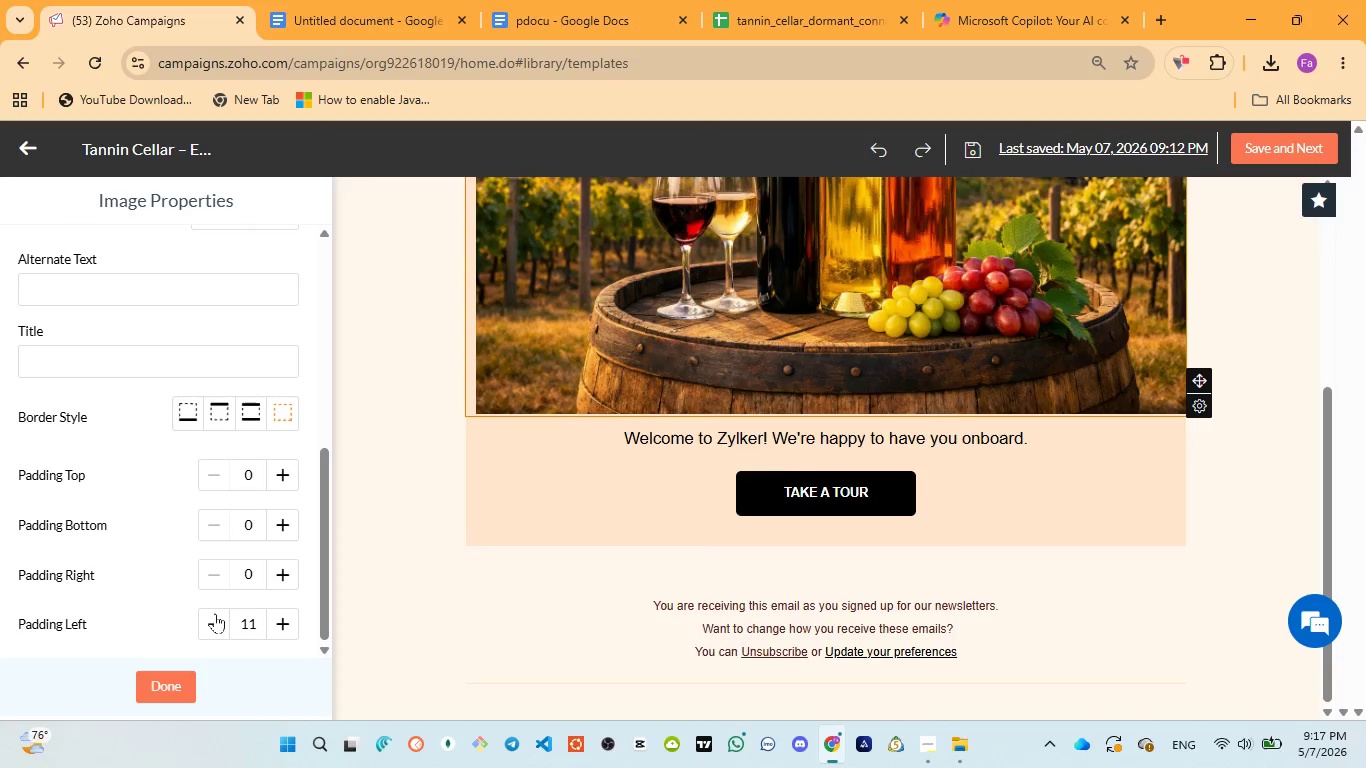 
triple_click([215, 613])
 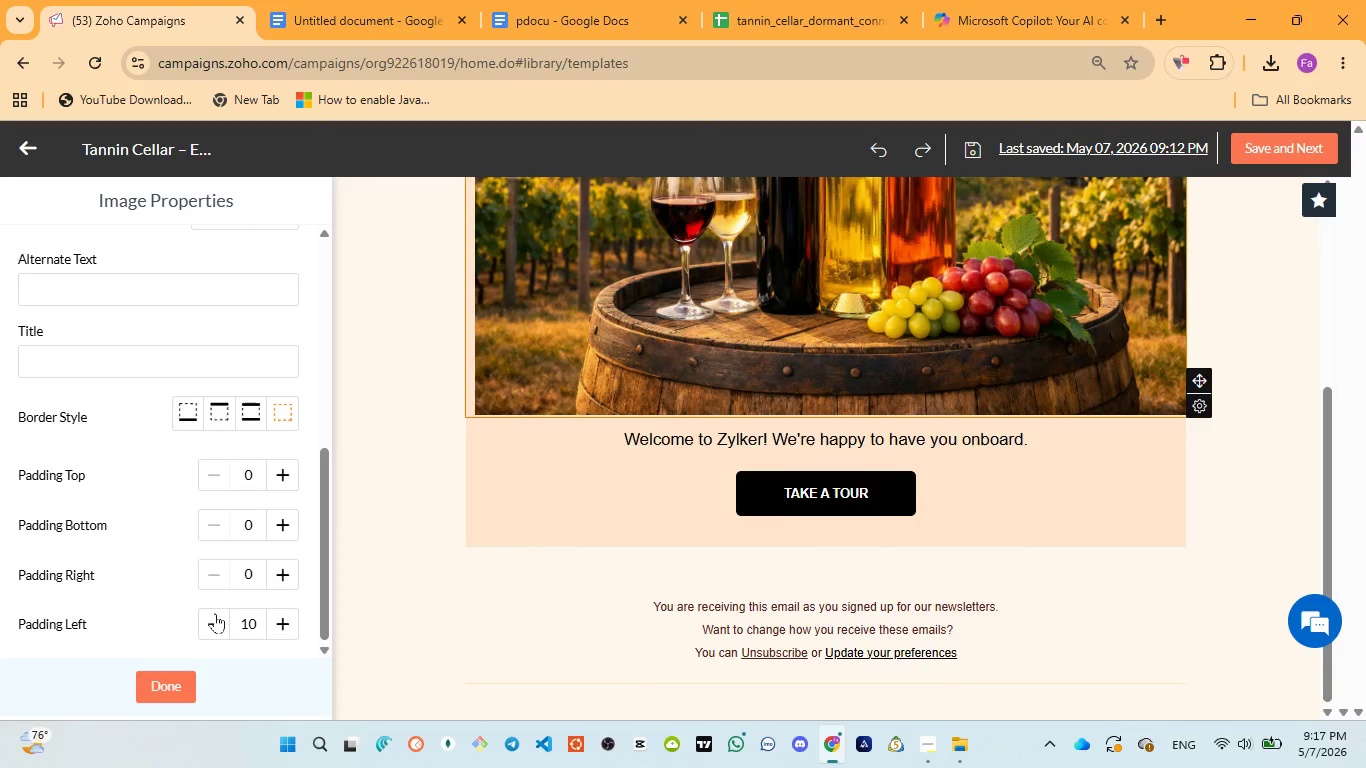 
triple_click([215, 613])
 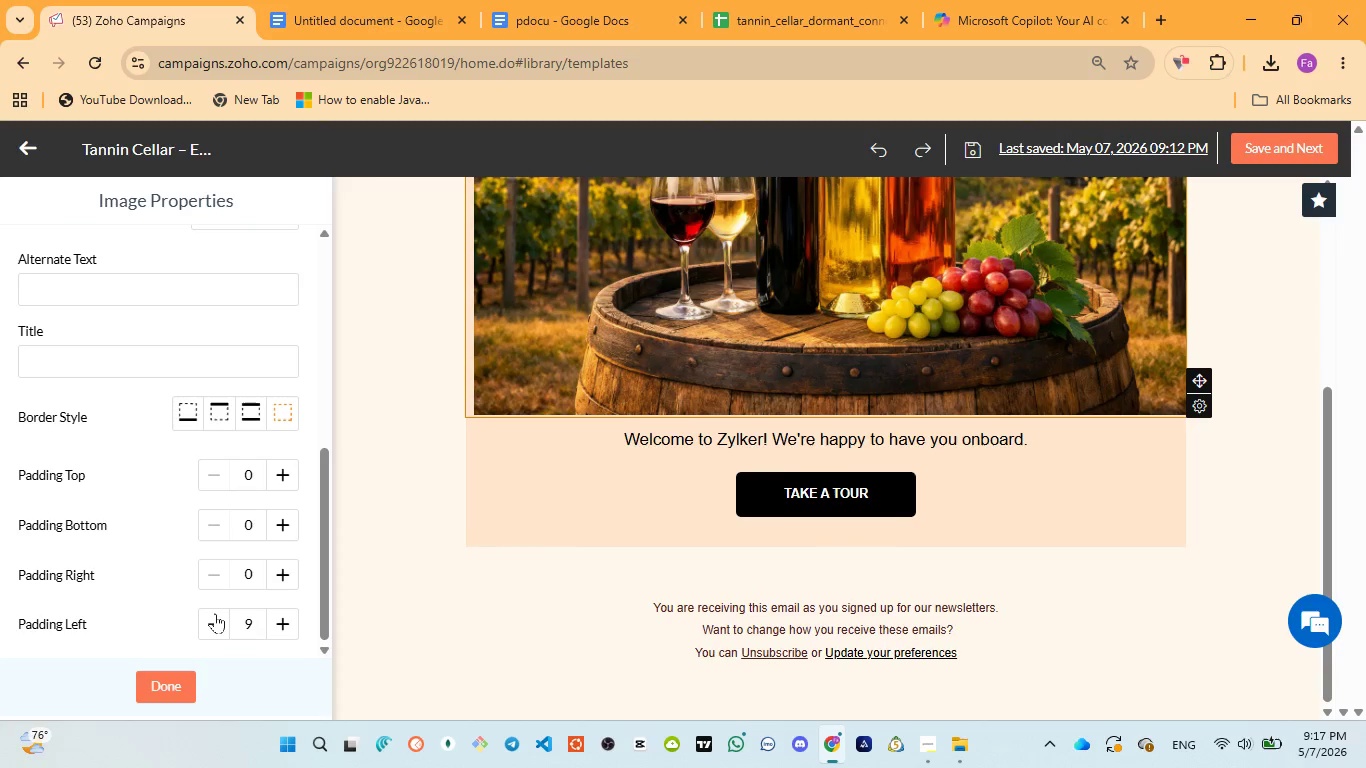 
triple_click([215, 613])
 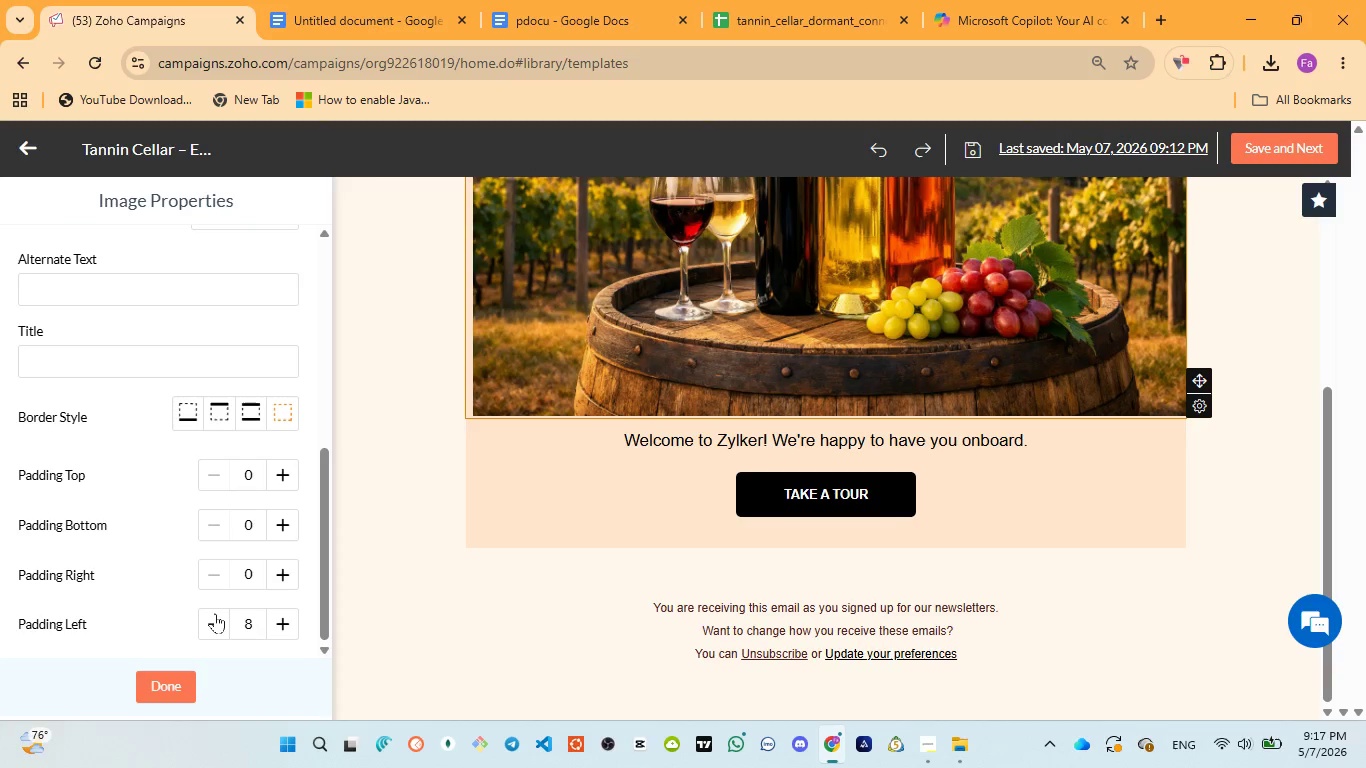 
triple_click([215, 613])
 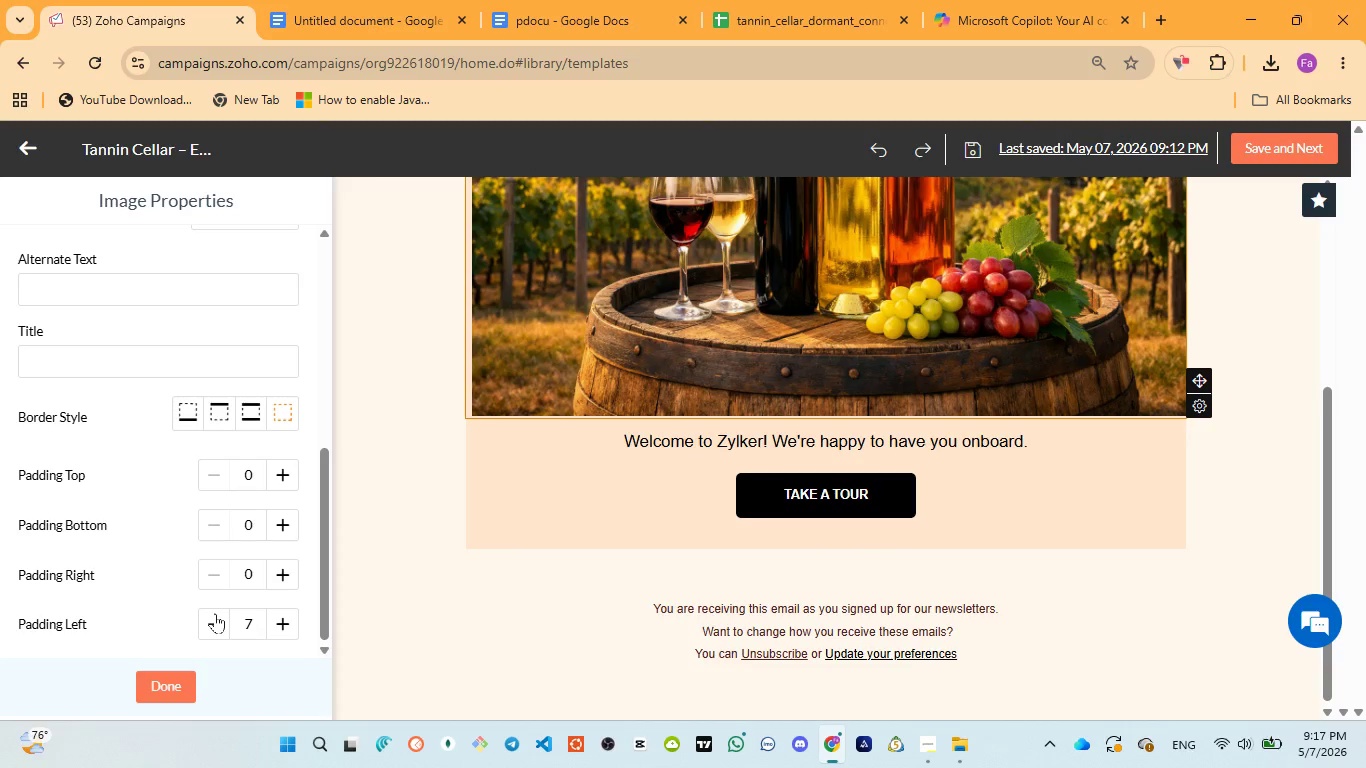 
triple_click([215, 613])
 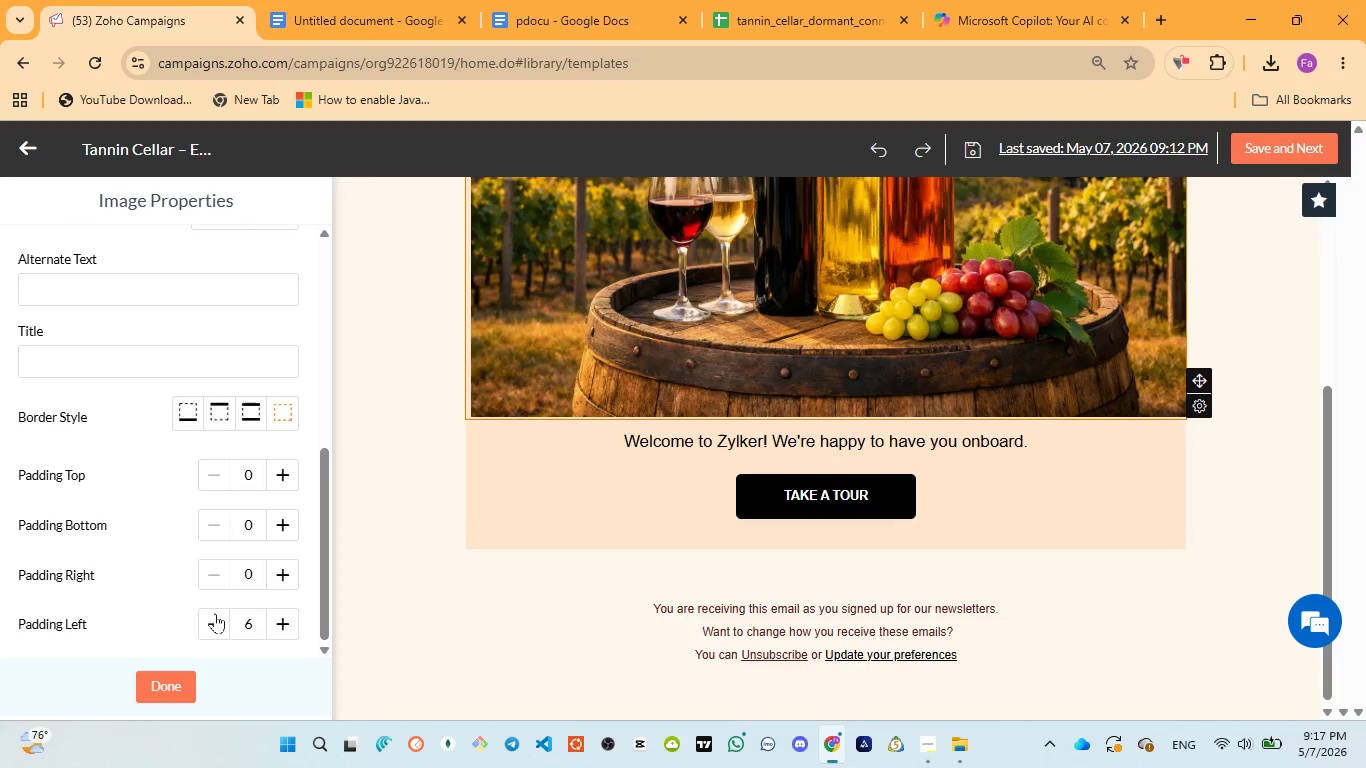 
triple_click([215, 613])
 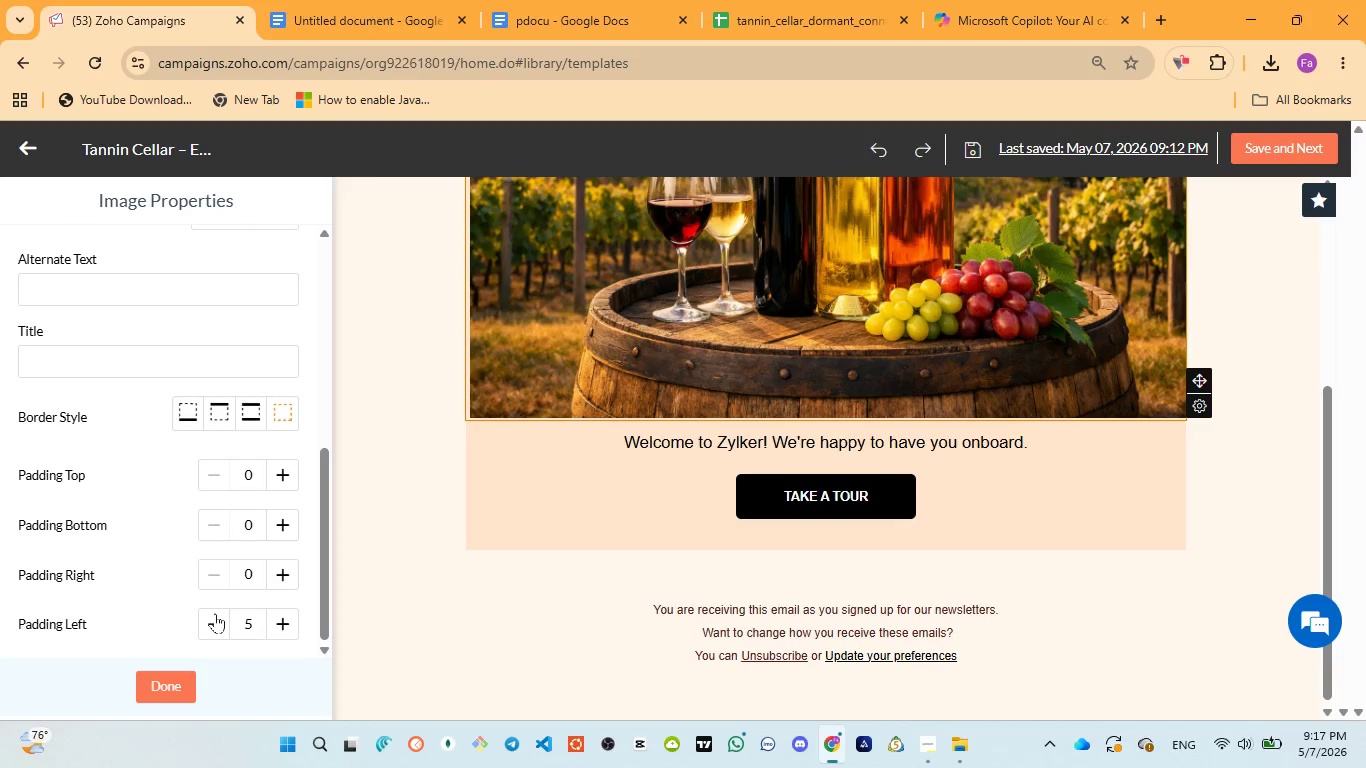 
triple_click([215, 613])
 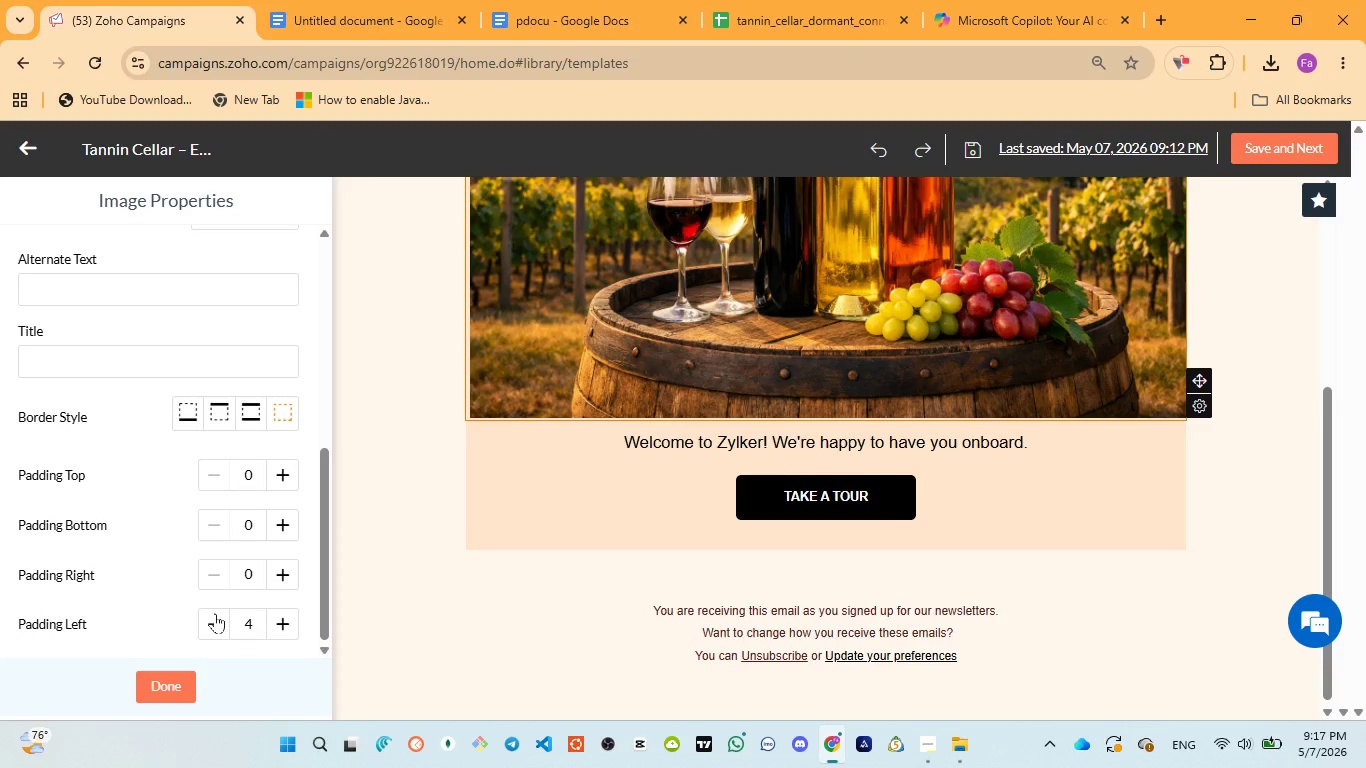 
triple_click([215, 613])
 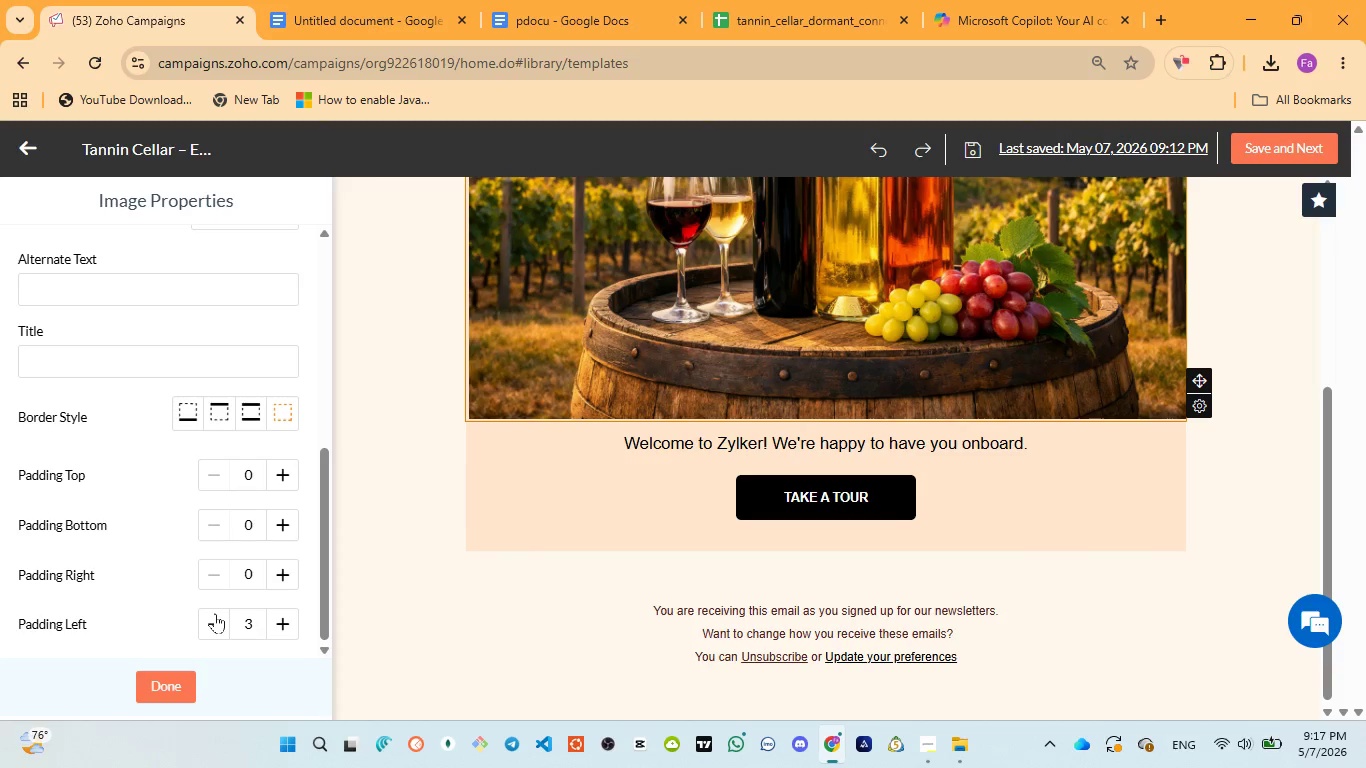 
triple_click([215, 613])
 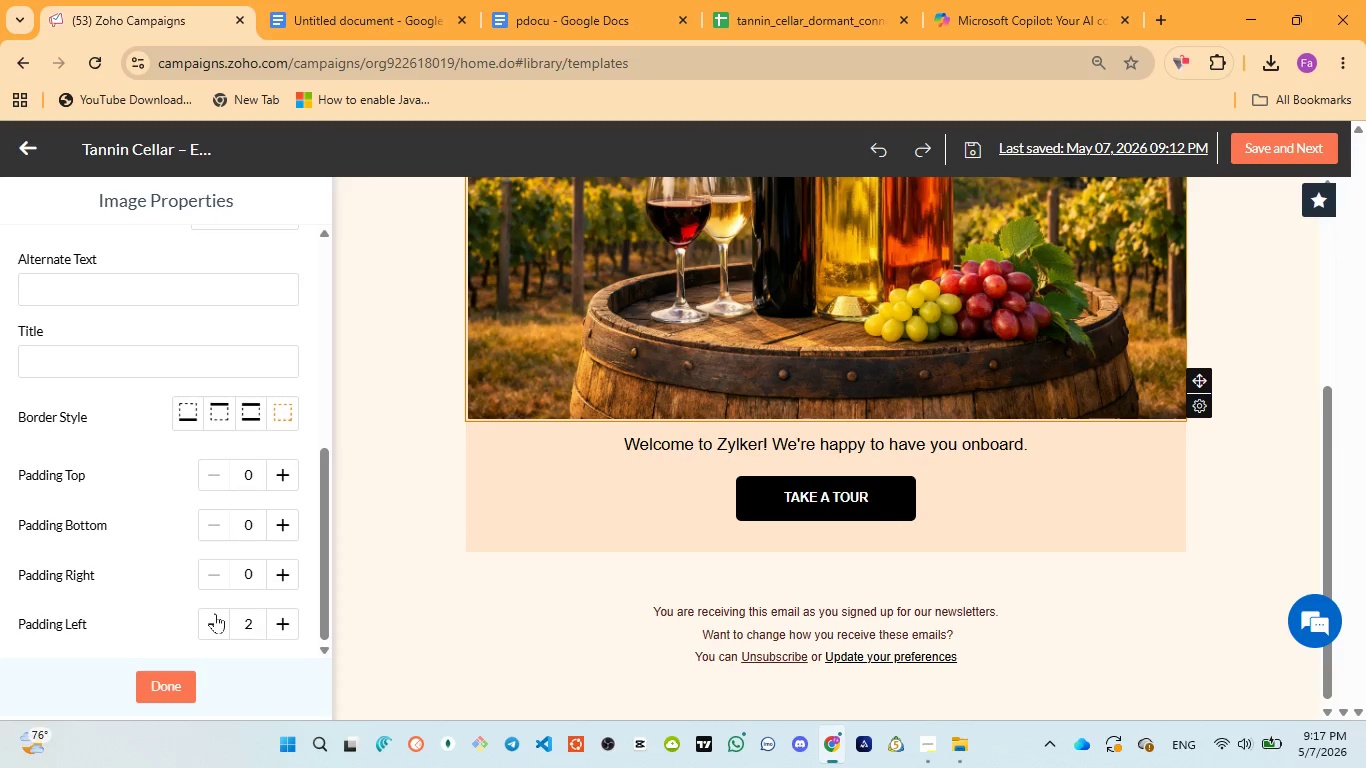 
triple_click([215, 613])
 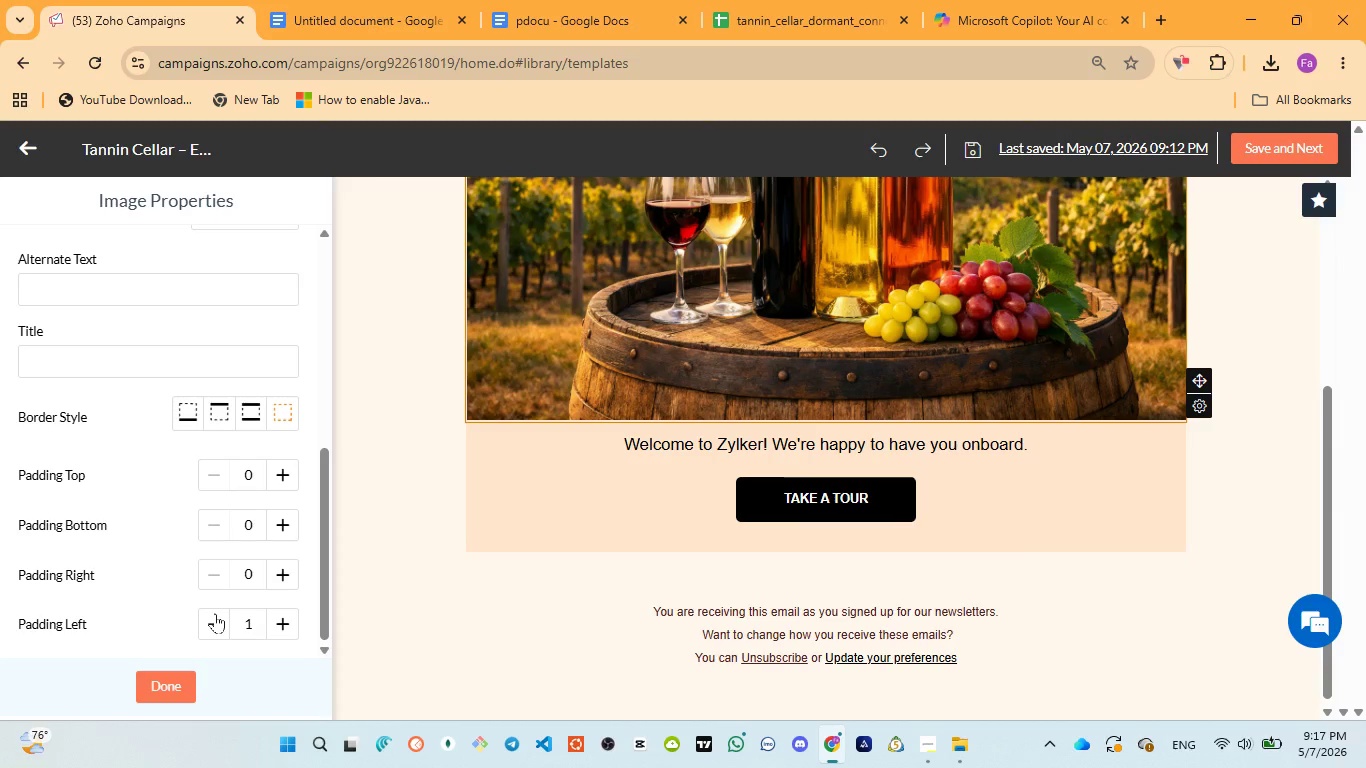 
triple_click([215, 613])
 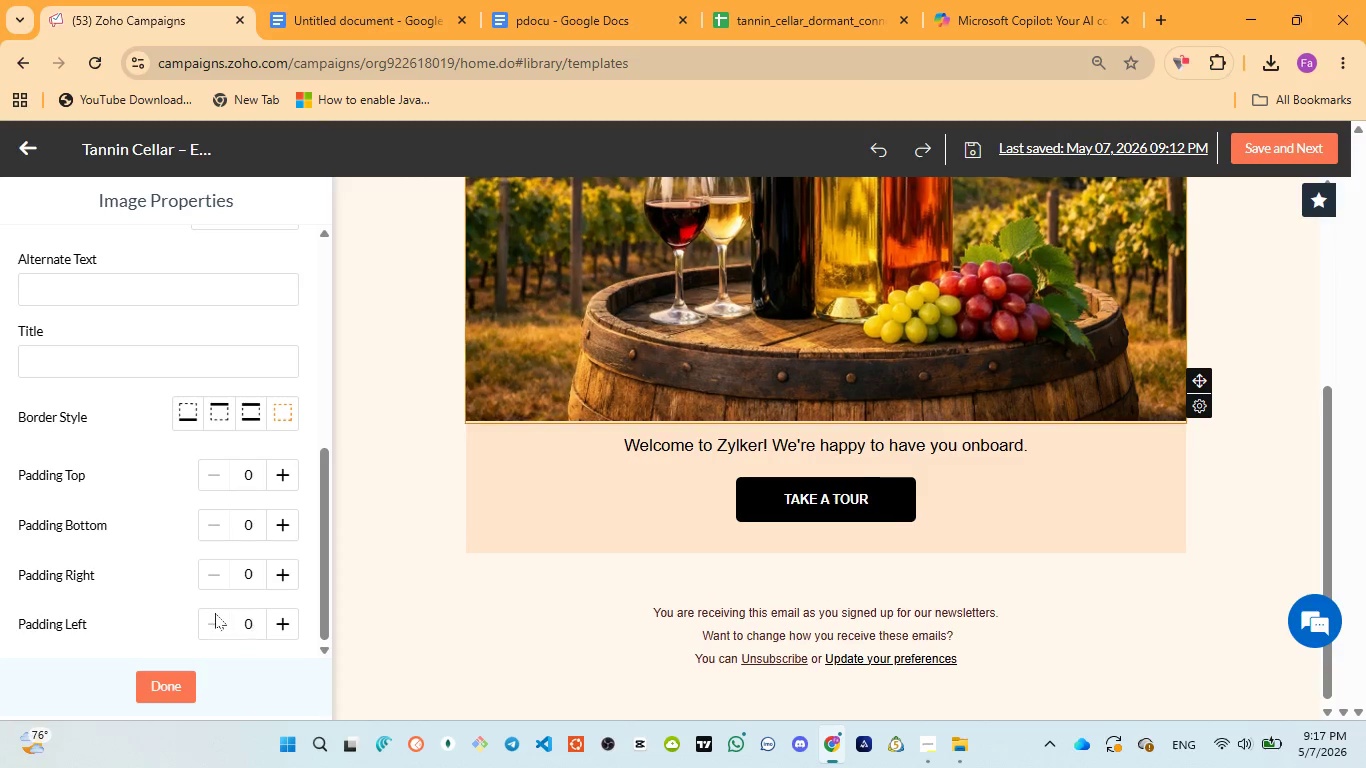 
triple_click([215, 613])
 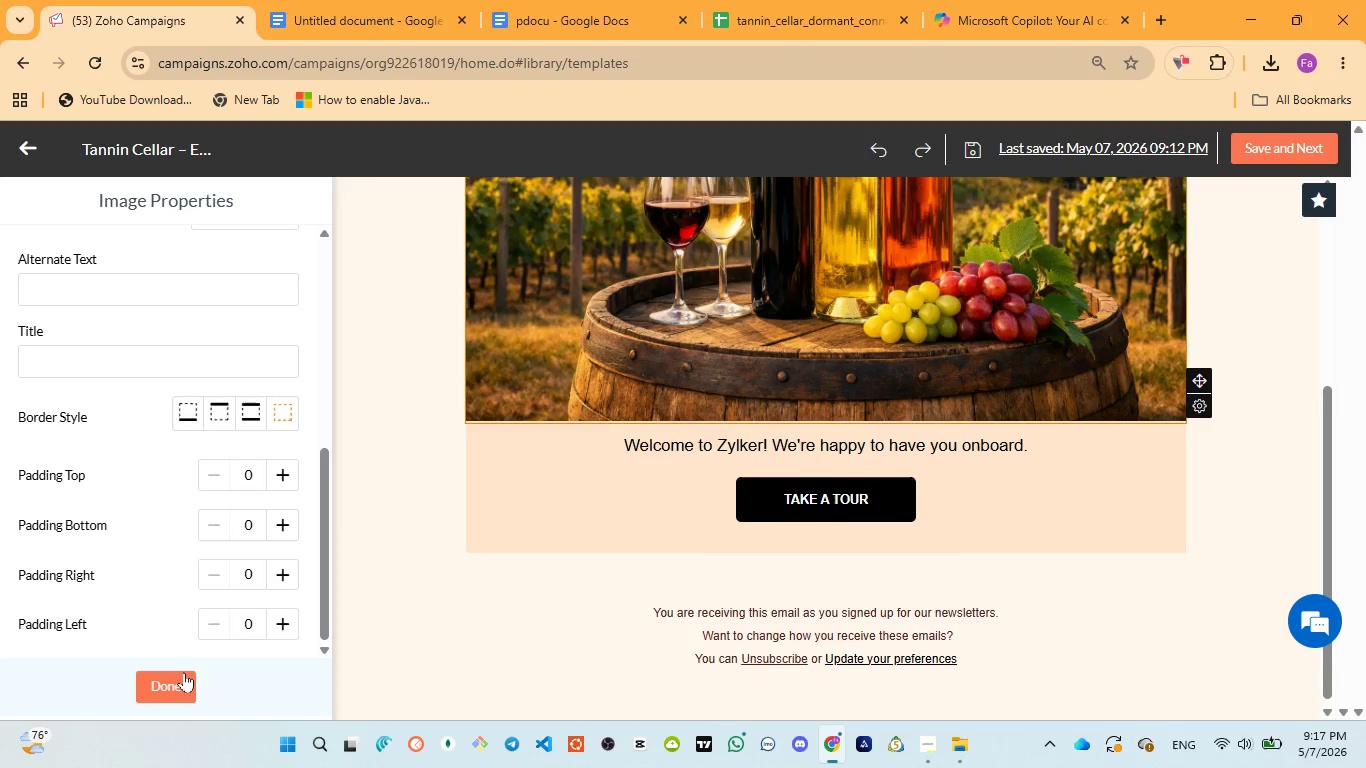 
left_click([183, 677])
 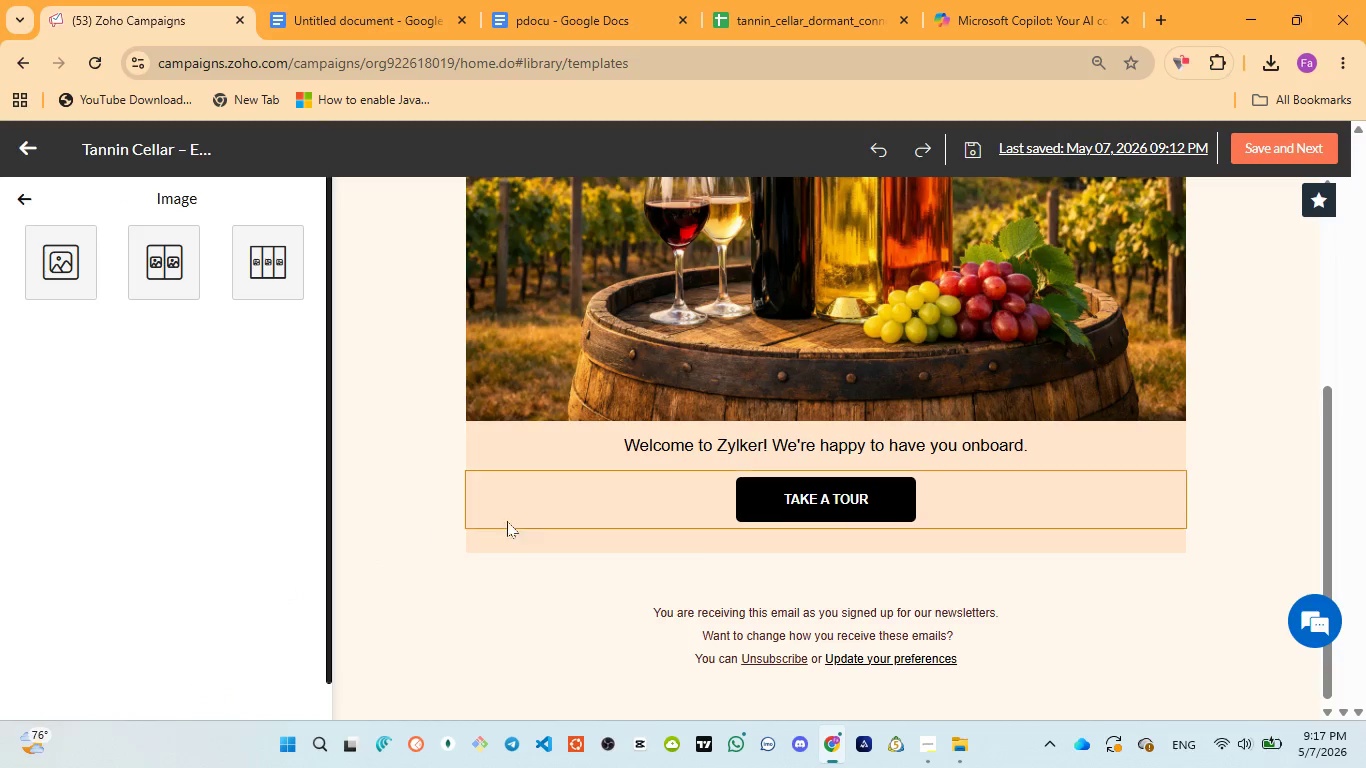 
scroll: coordinate [525, 517], scroll_direction: up, amount: 10.0
 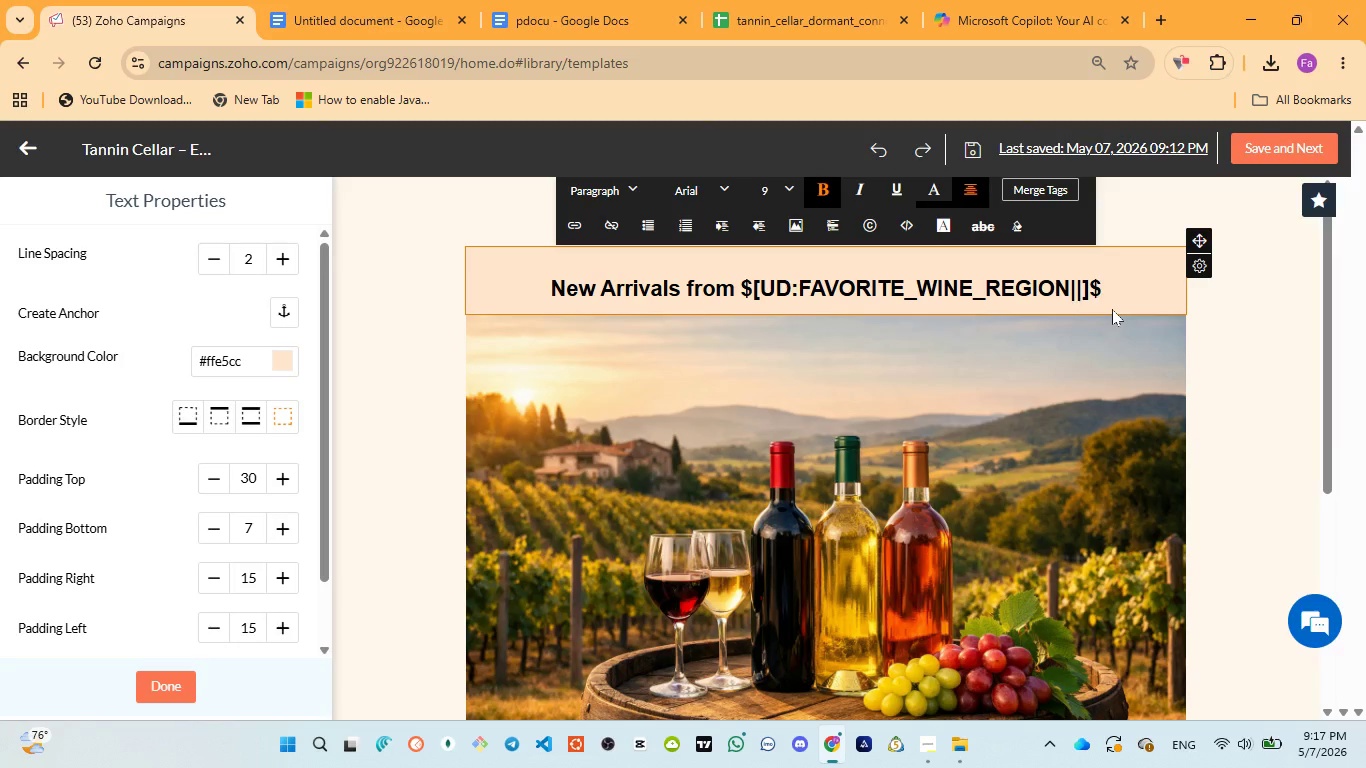 
key(Enter)
 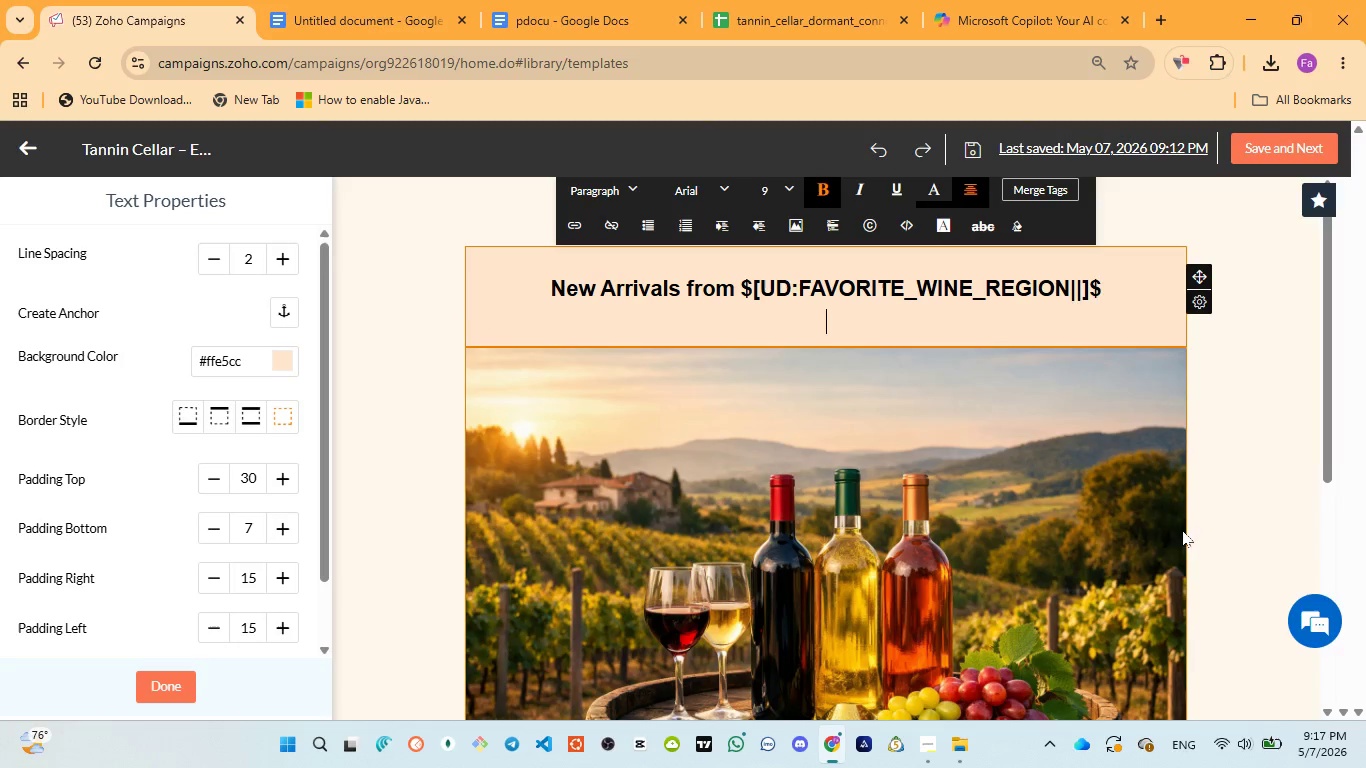 
left_click([1270, 417])
 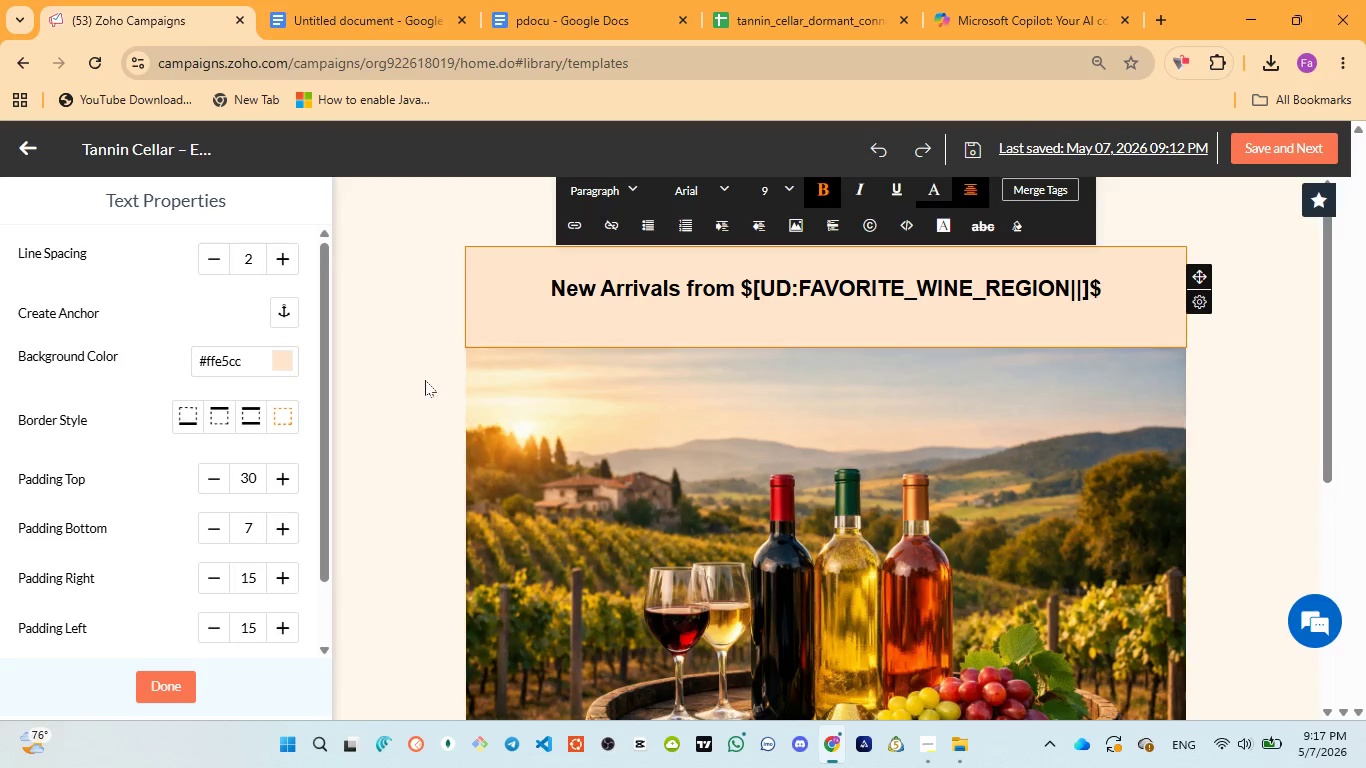 
left_click([417, 367])
 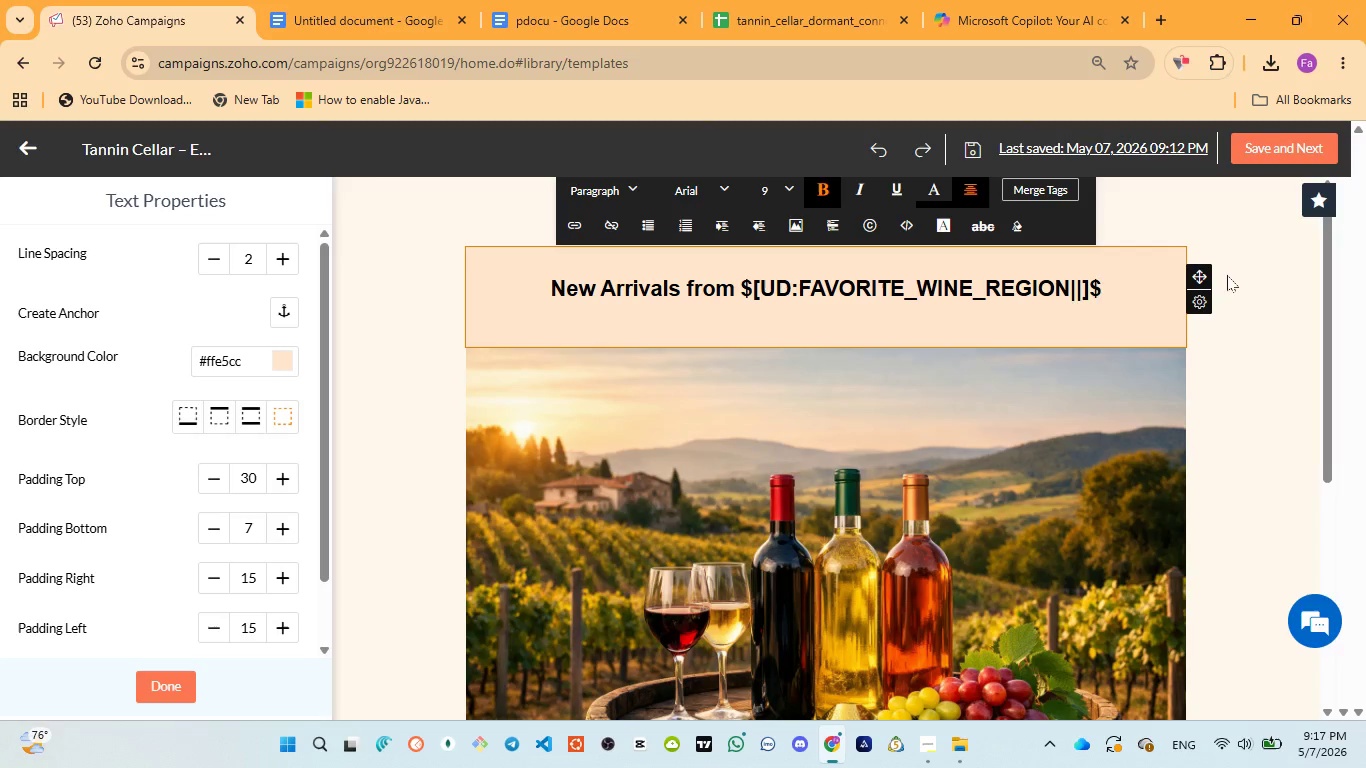 
left_click([1156, 218])
 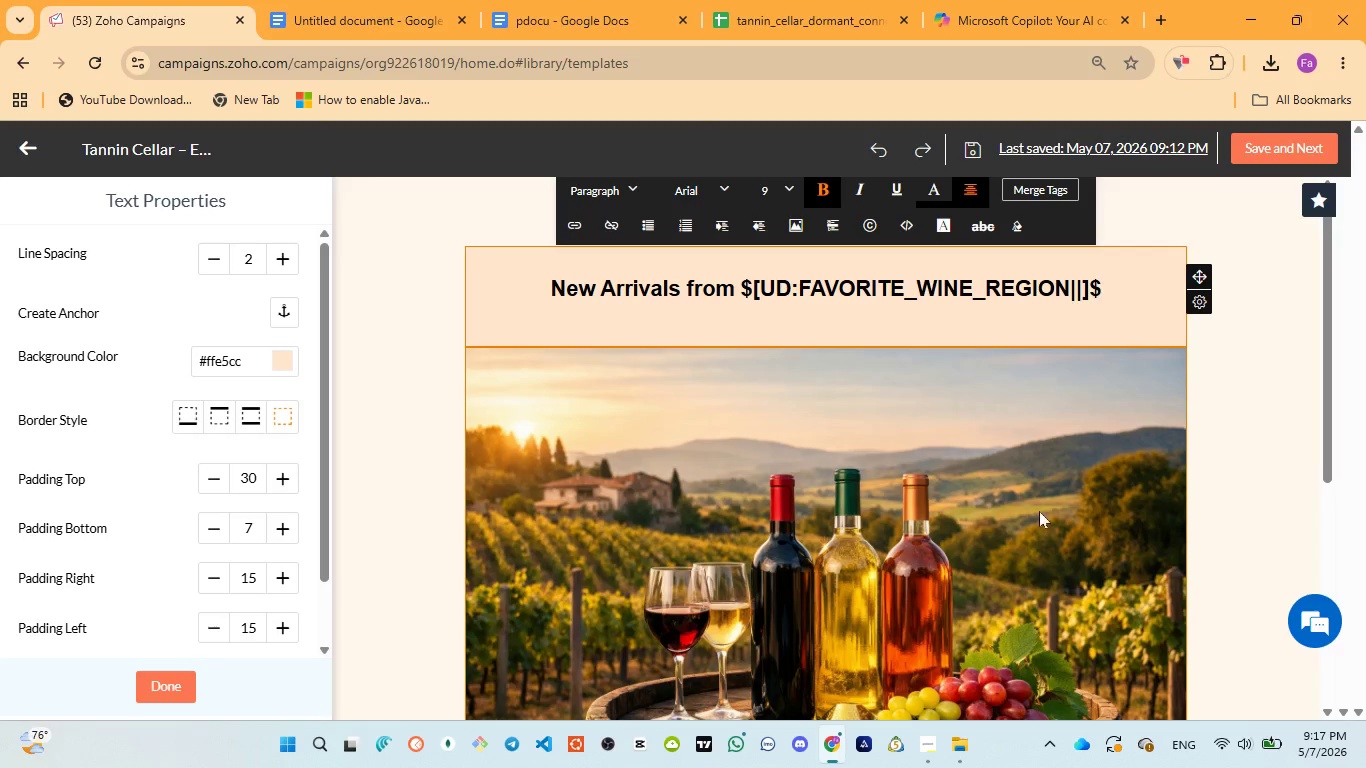 
left_click([1012, 529])
 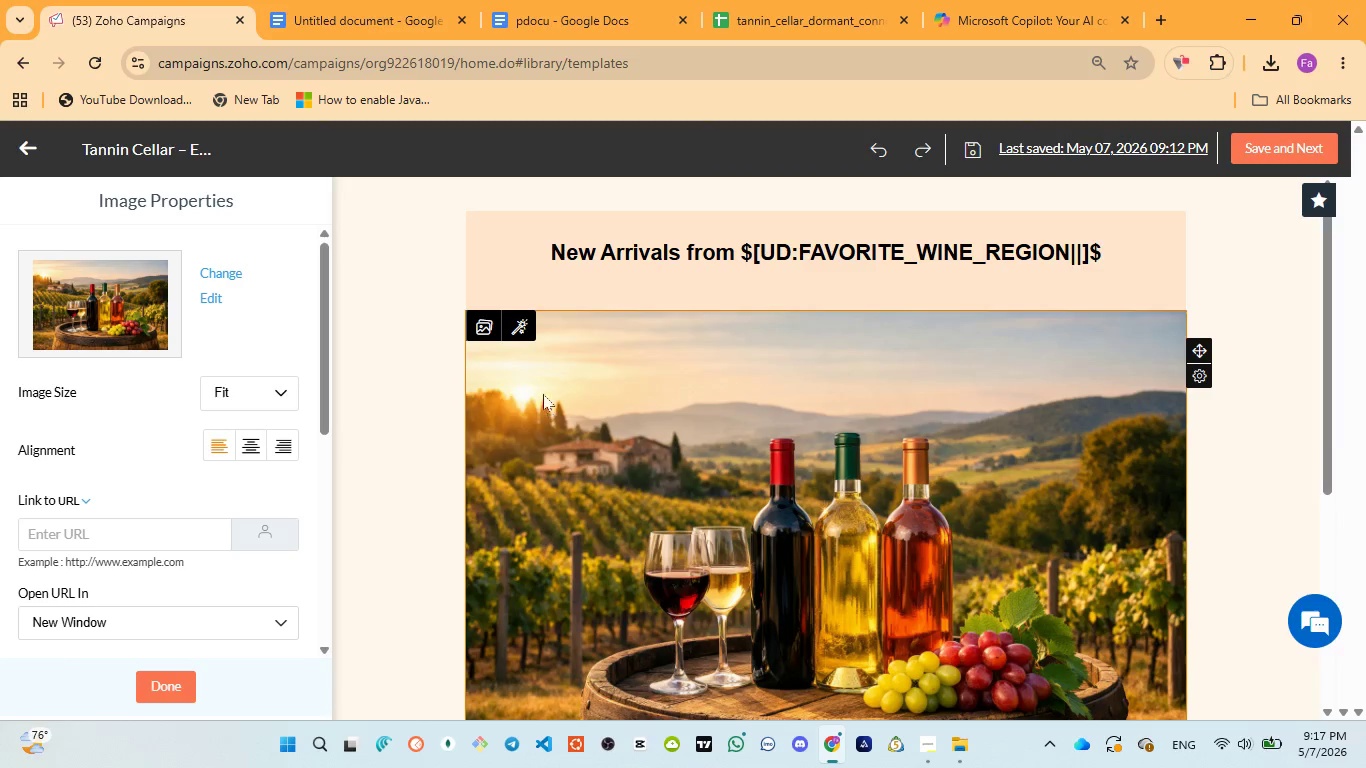 
mouse_move([548, 273])
 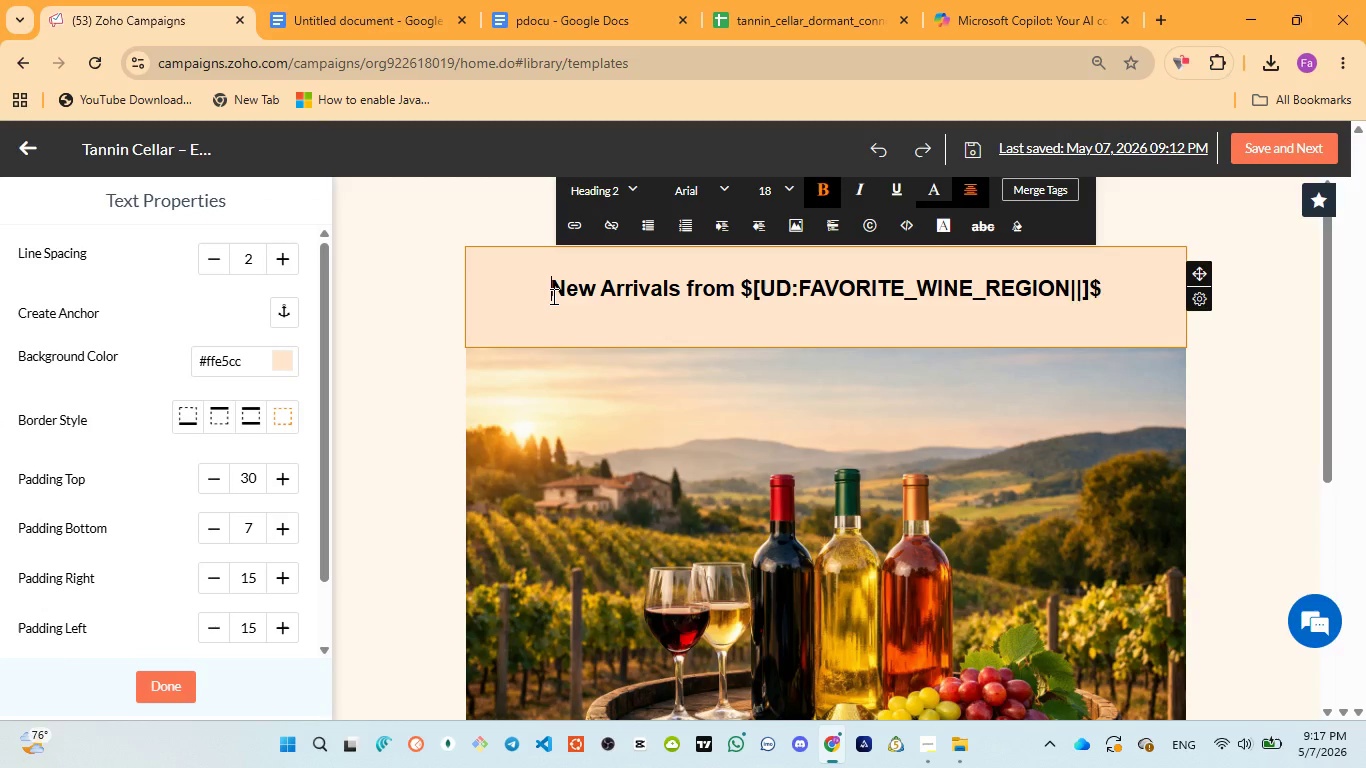 
key(Enter)
 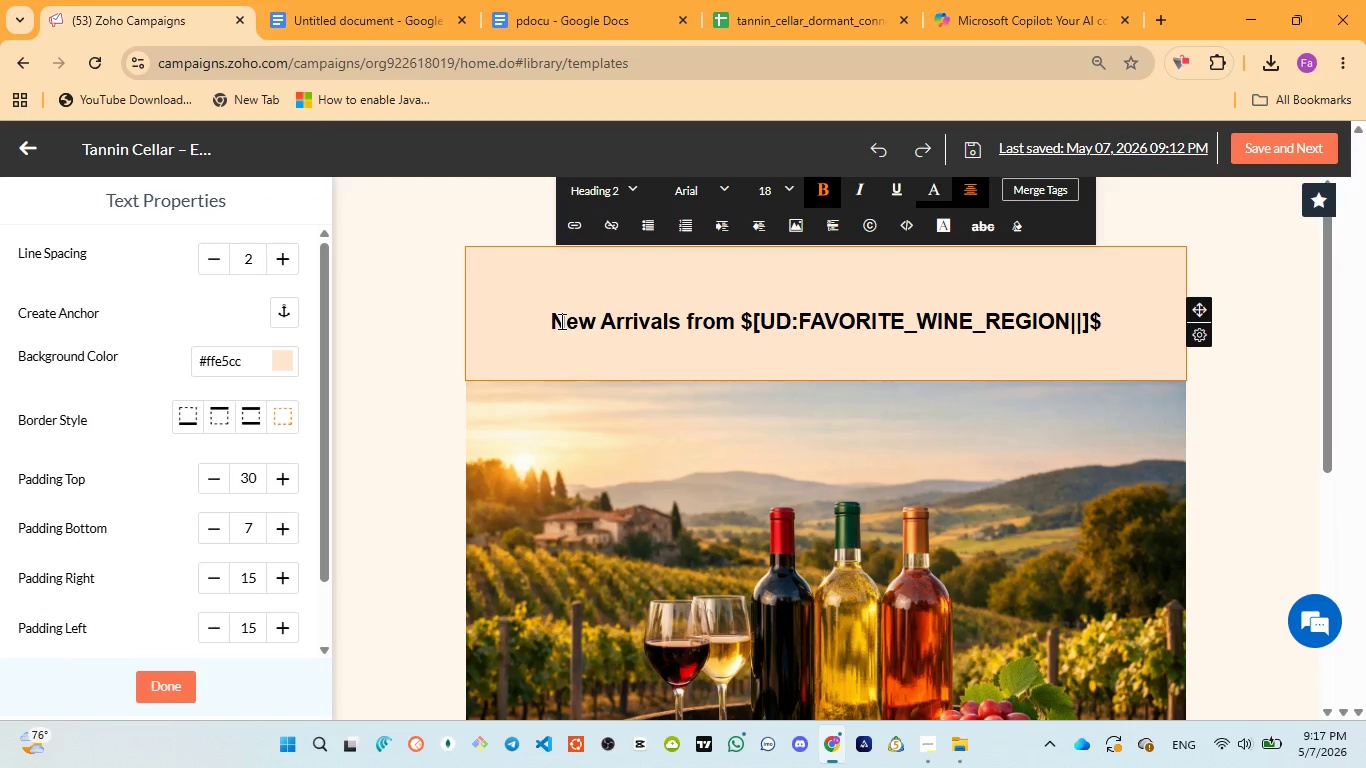 
key(Backspace)
 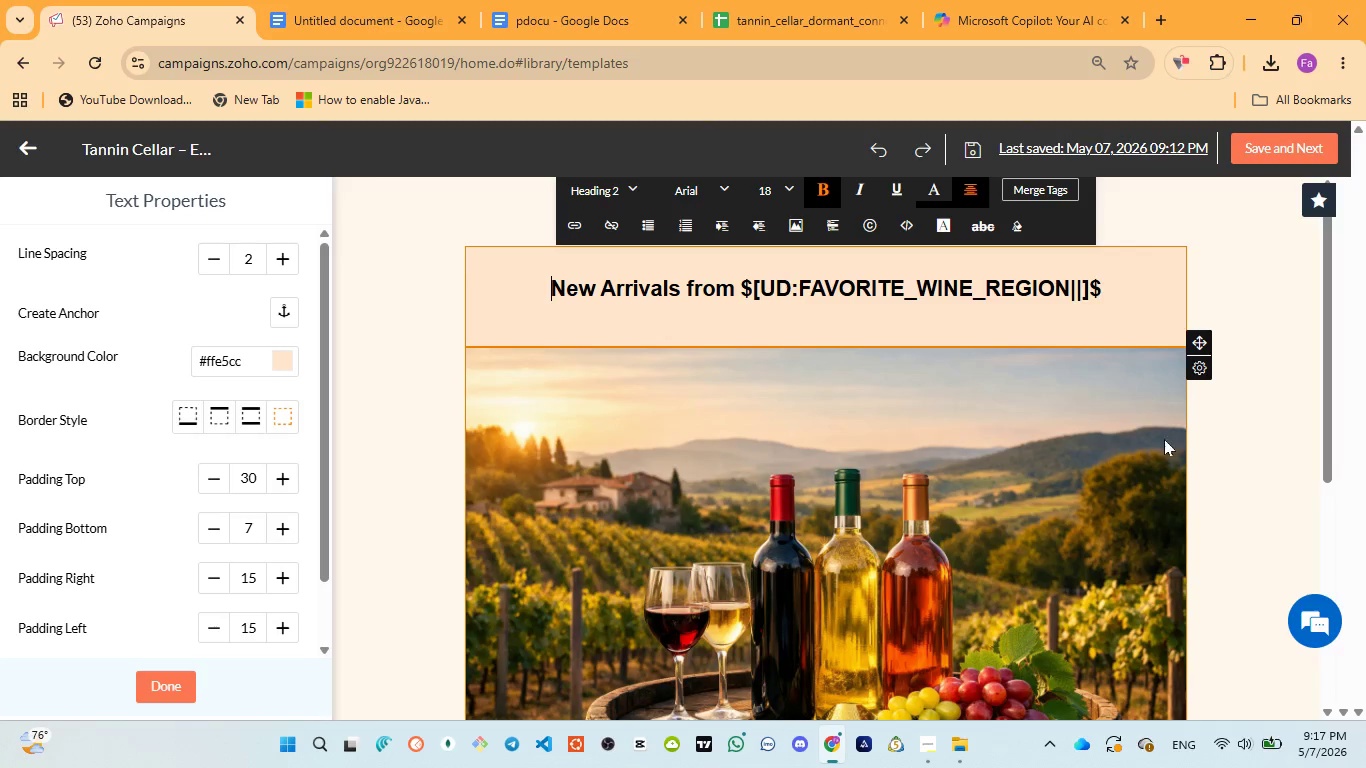 
left_click([1211, 430])
 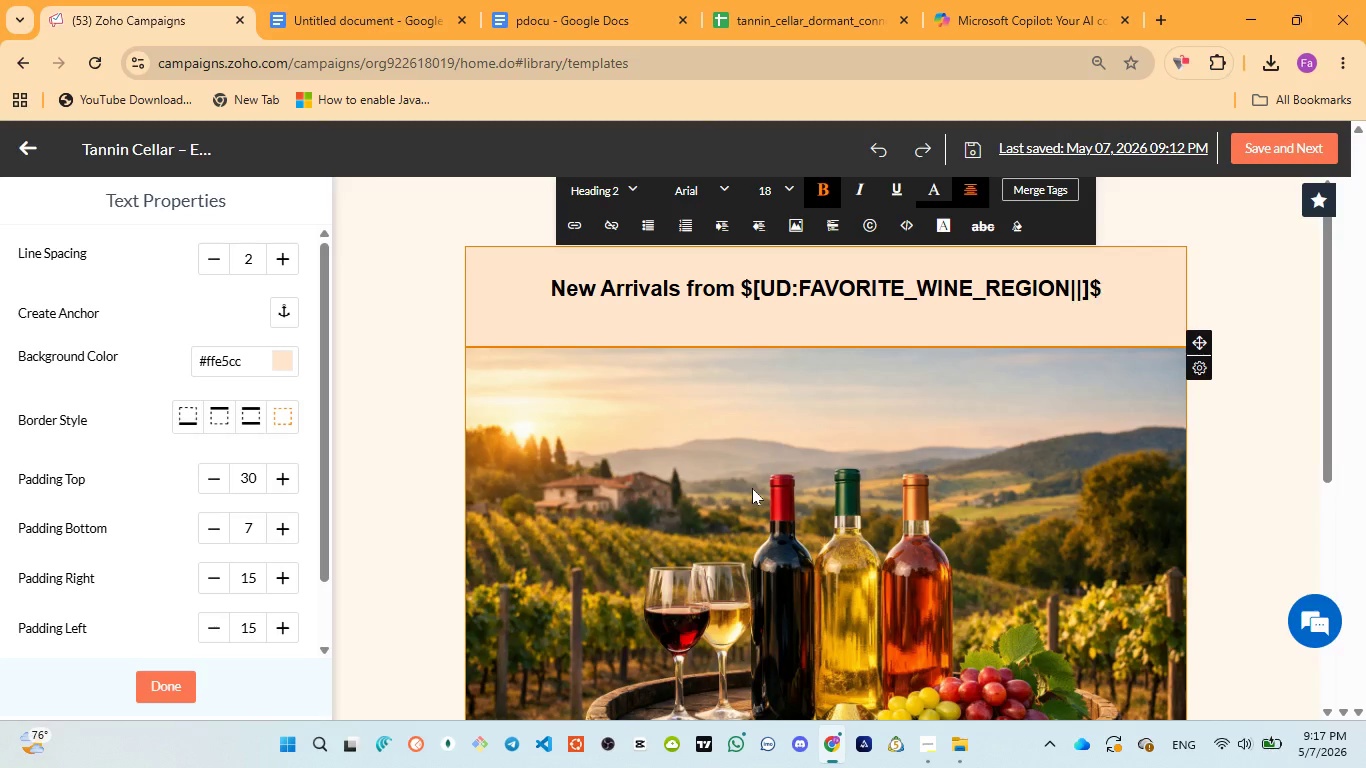 
wait(17.55)
 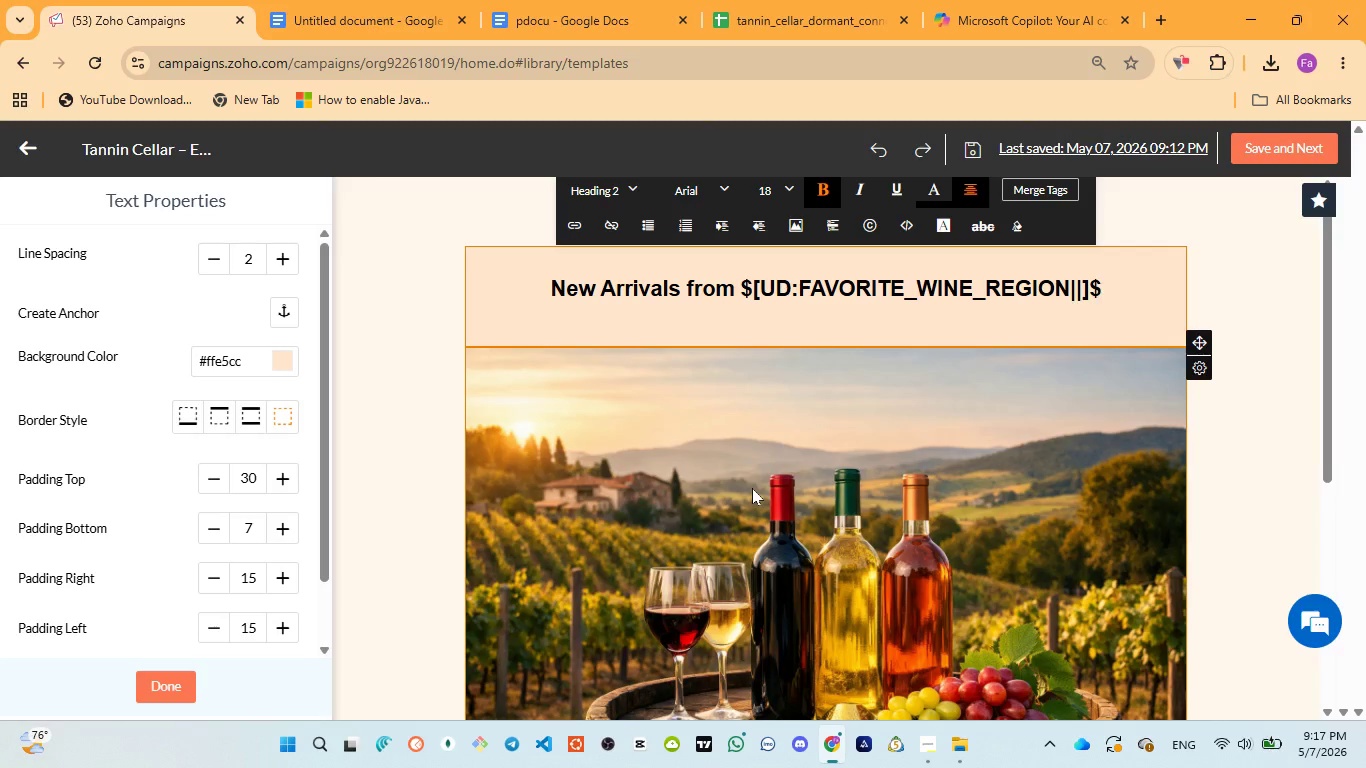 
double_click([442, 428])
 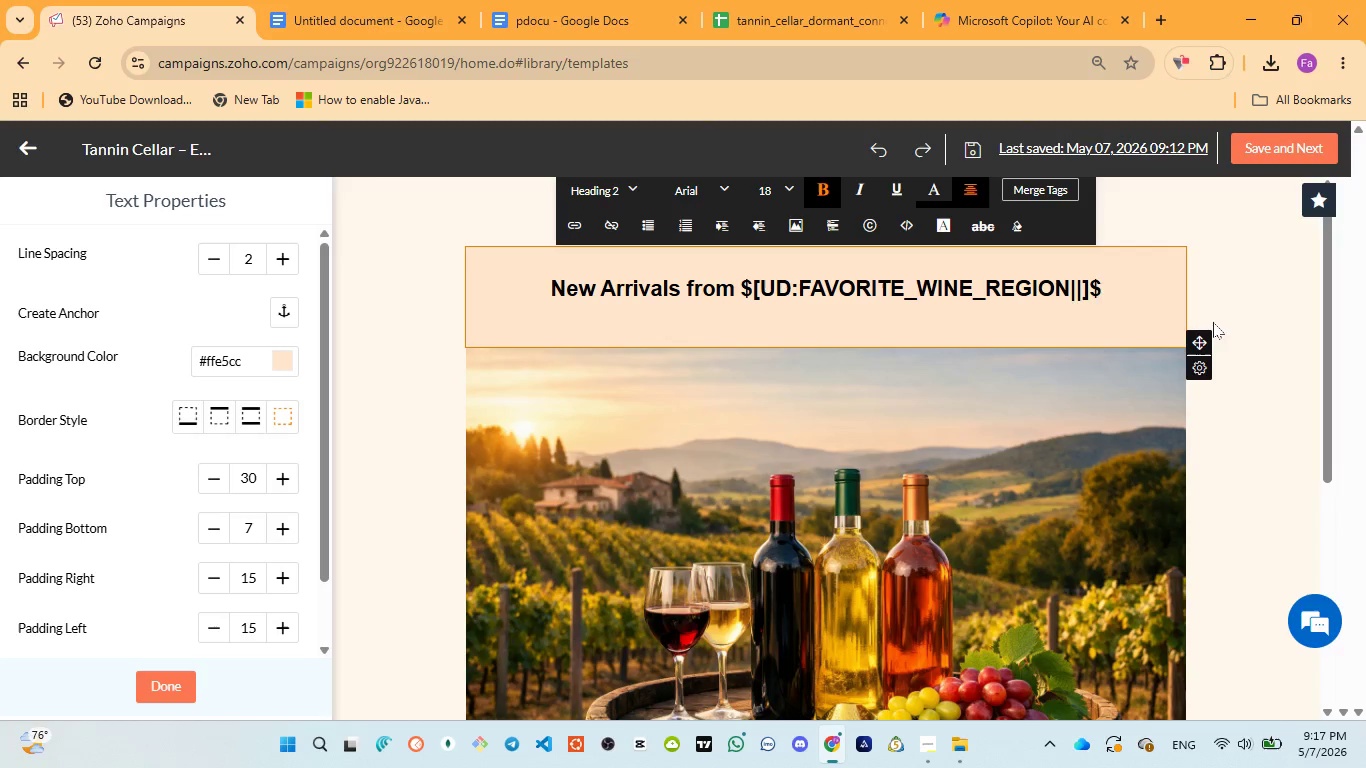 
left_click([1218, 312])
 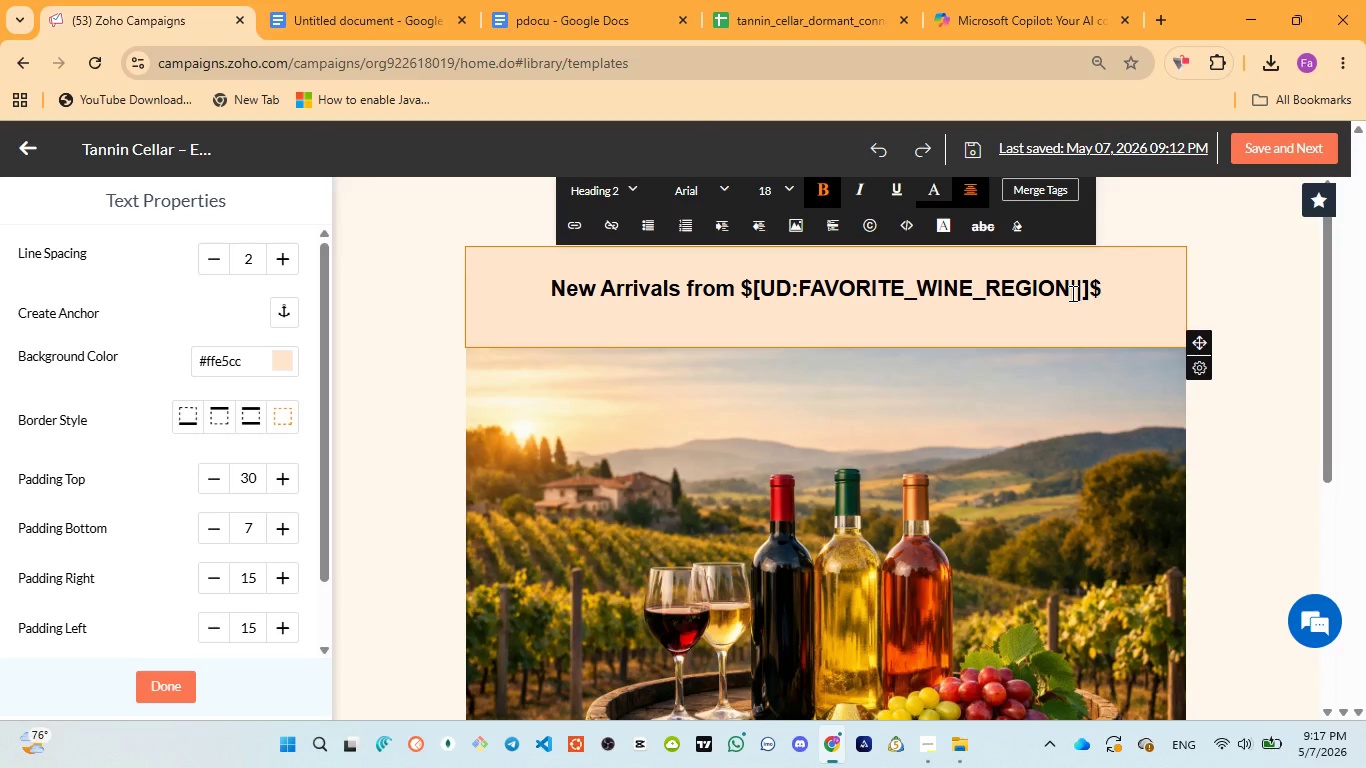 
left_click([1071, 293])
 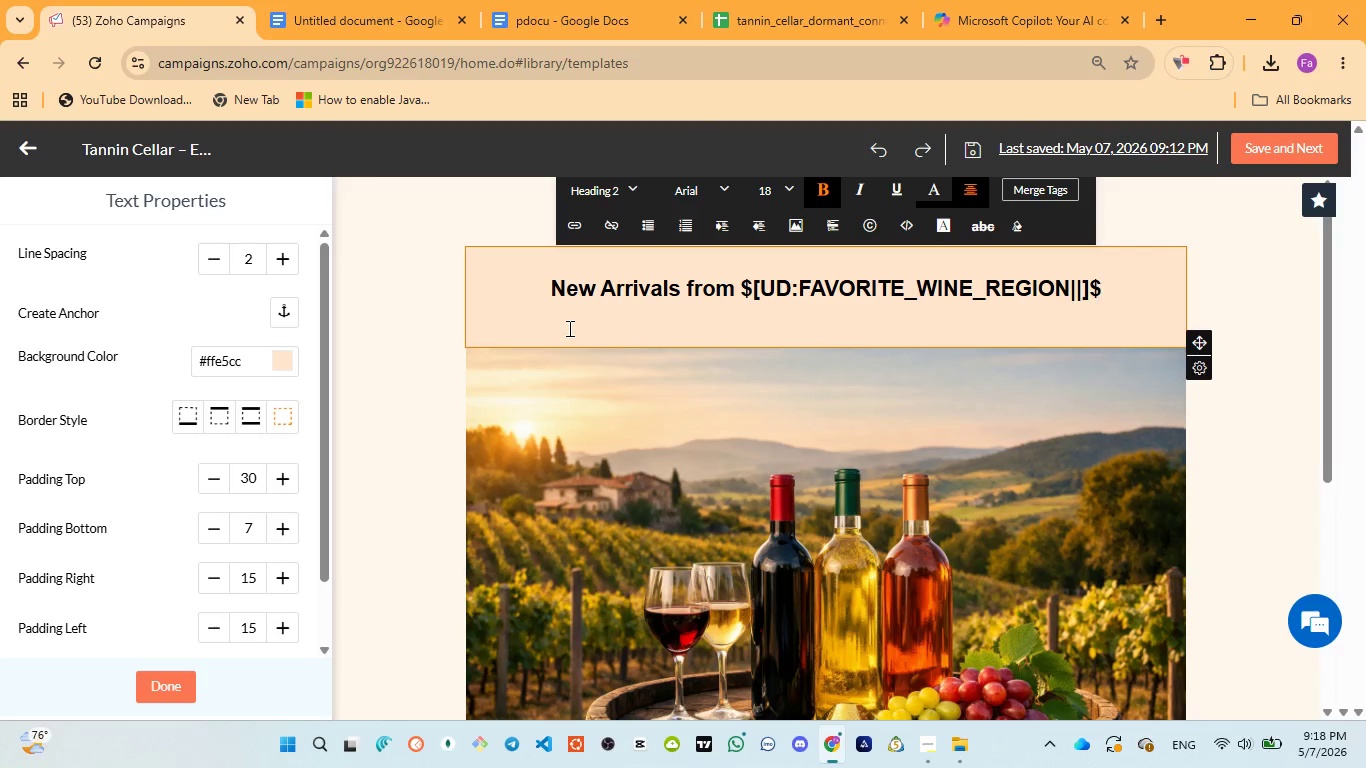 
wait(49.05)
 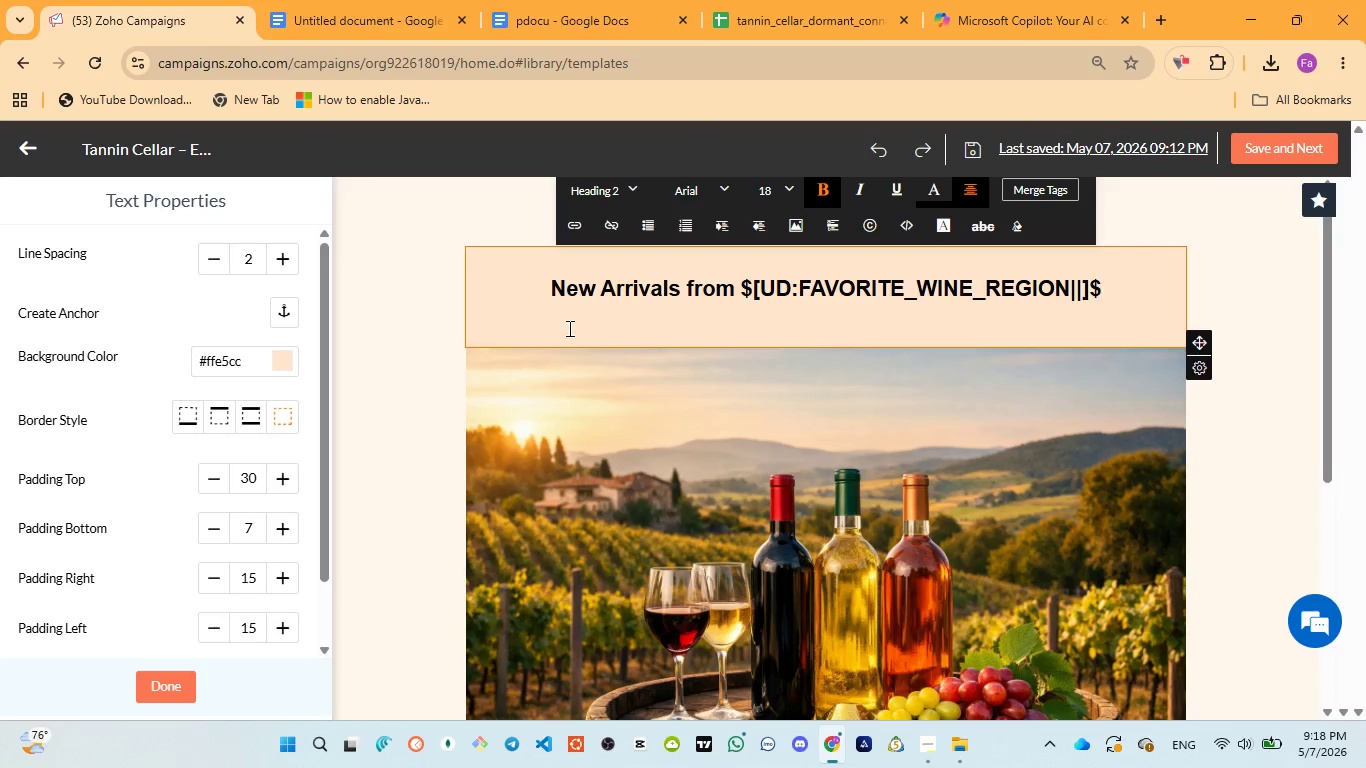 
scroll: coordinate [916, 541], scroll_direction: down, amount: 2.0
 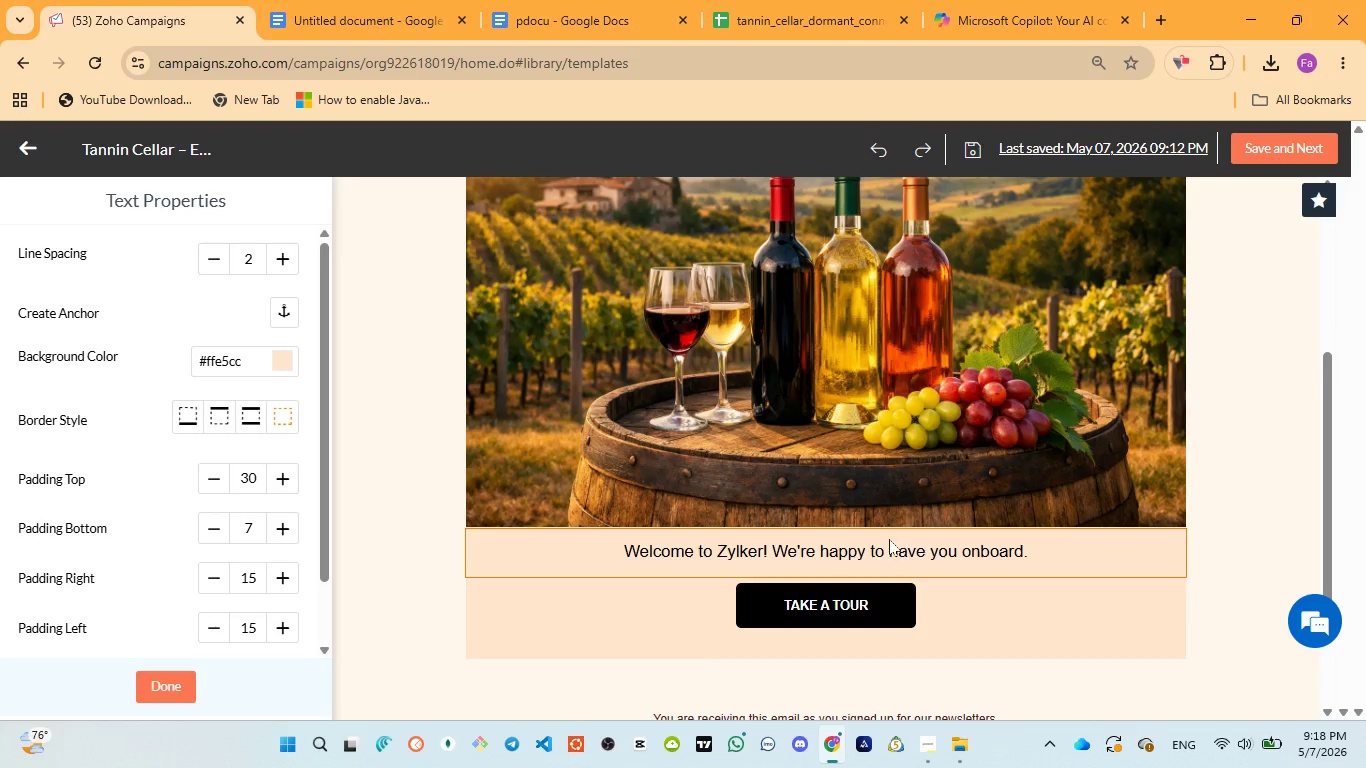 
left_click([867, 554])
 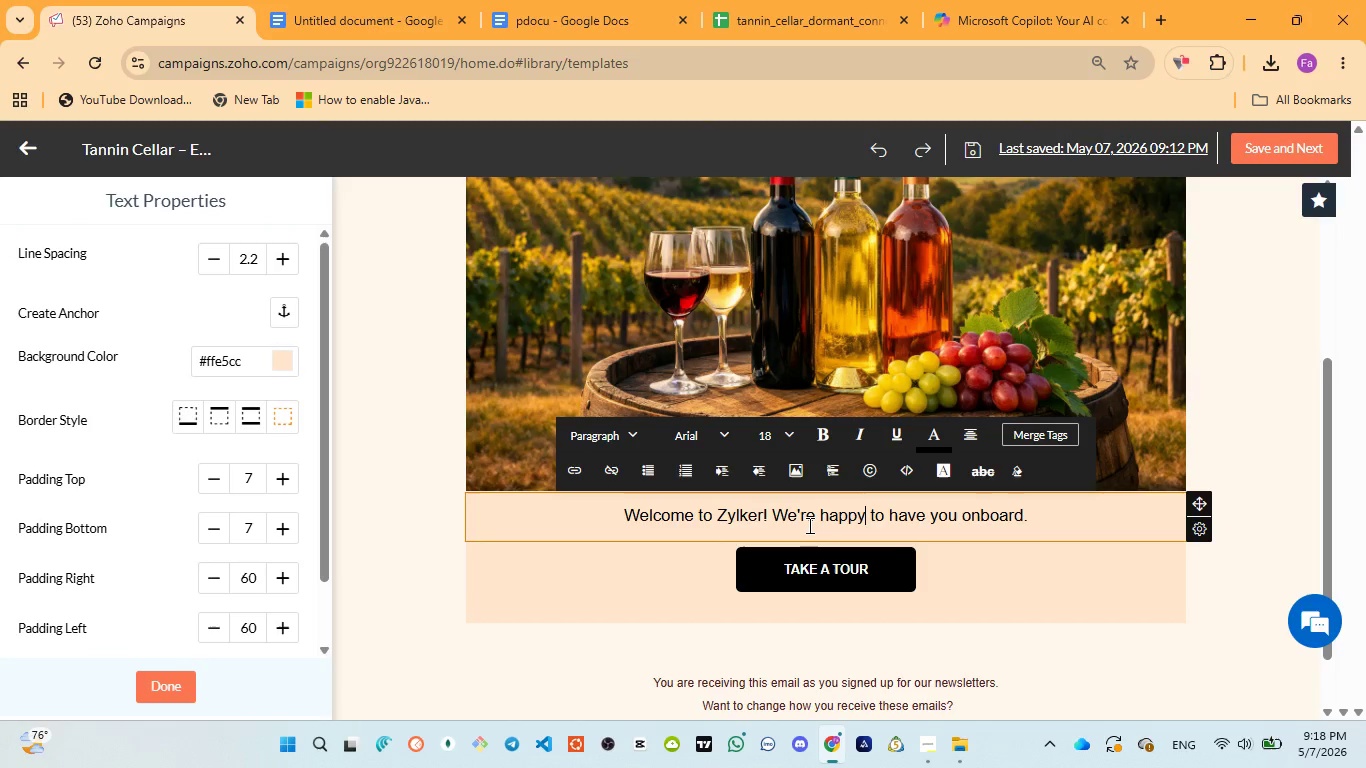 
double_click([808, 525])
 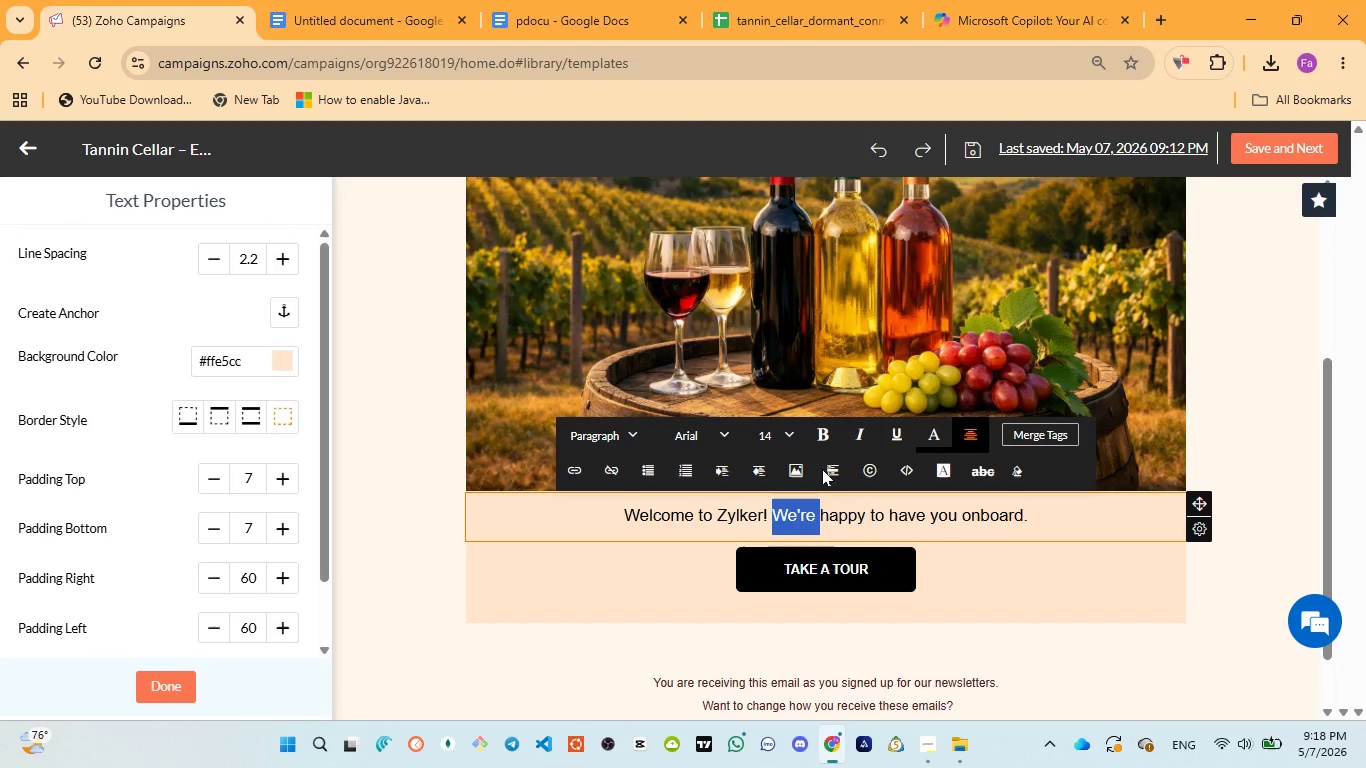 
left_click([588, 21])
 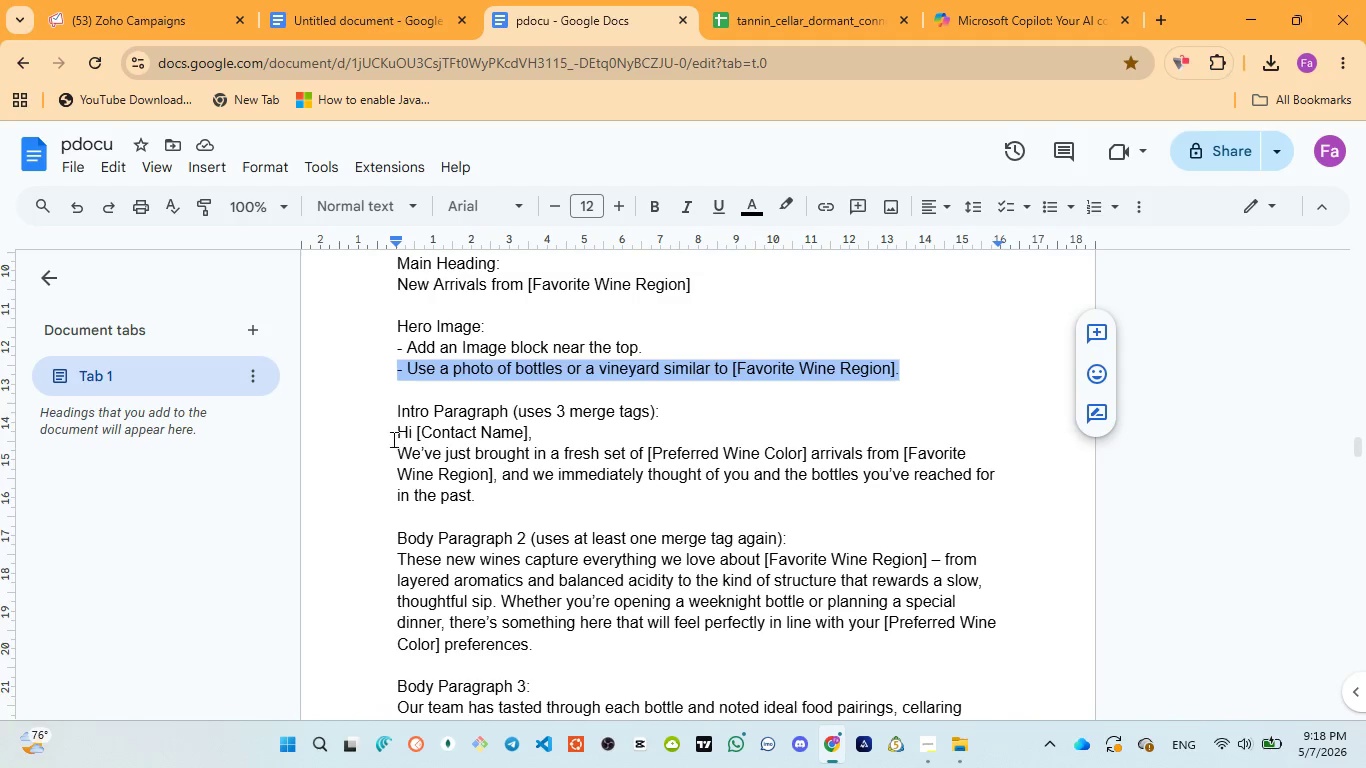 
left_click_drag(start_coordinate=[391, 438], to_coordinate=[644, 580])
 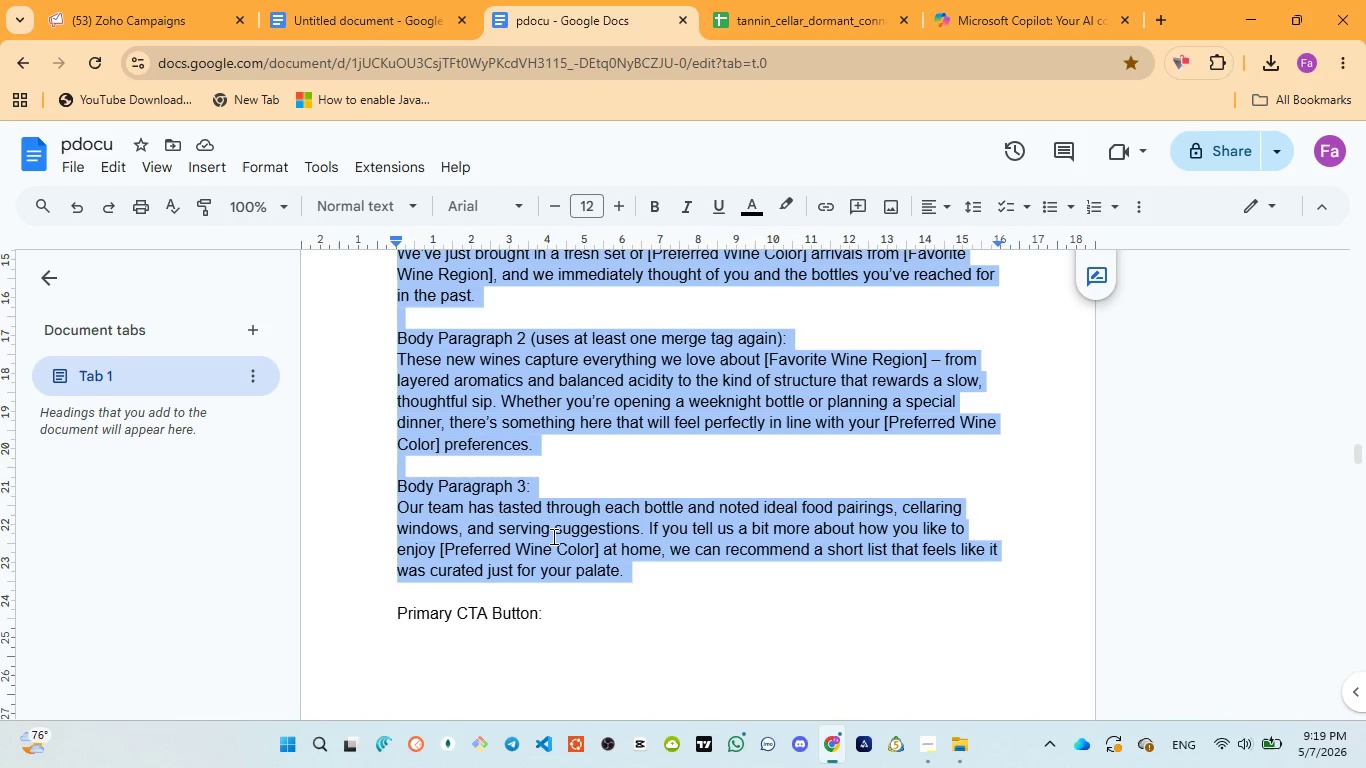 
scroll: coordinate [487, 622], scroll_direction: down, amount: 2.0
 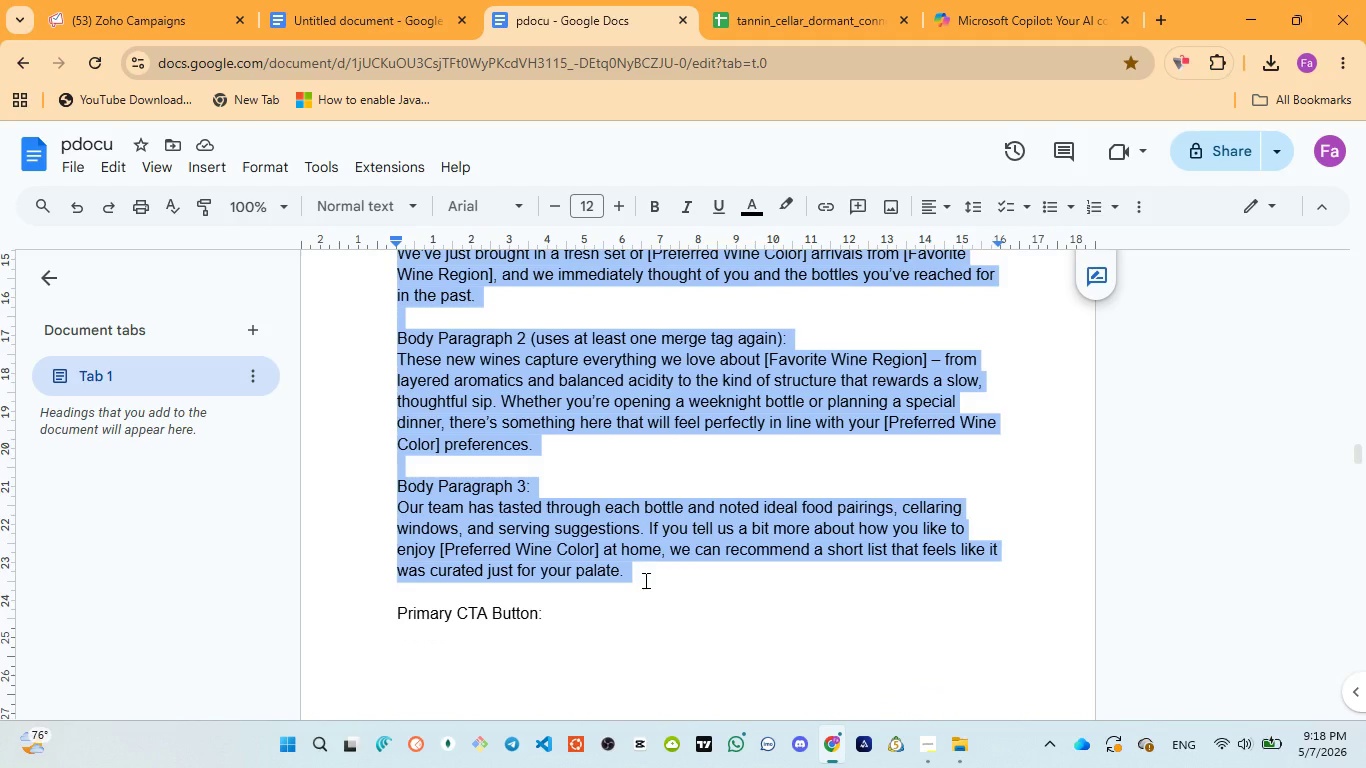 
right_click([552, 536])
 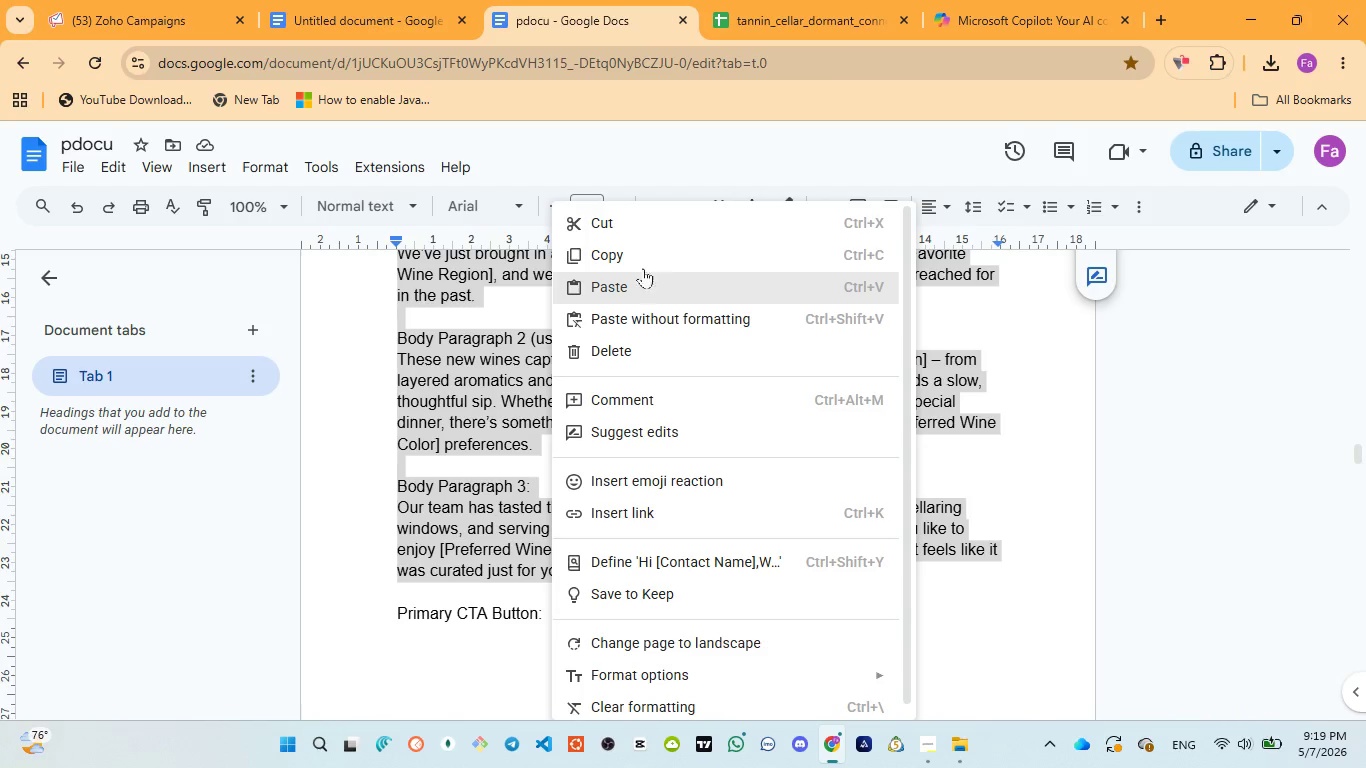 
left_click([632, 257])
 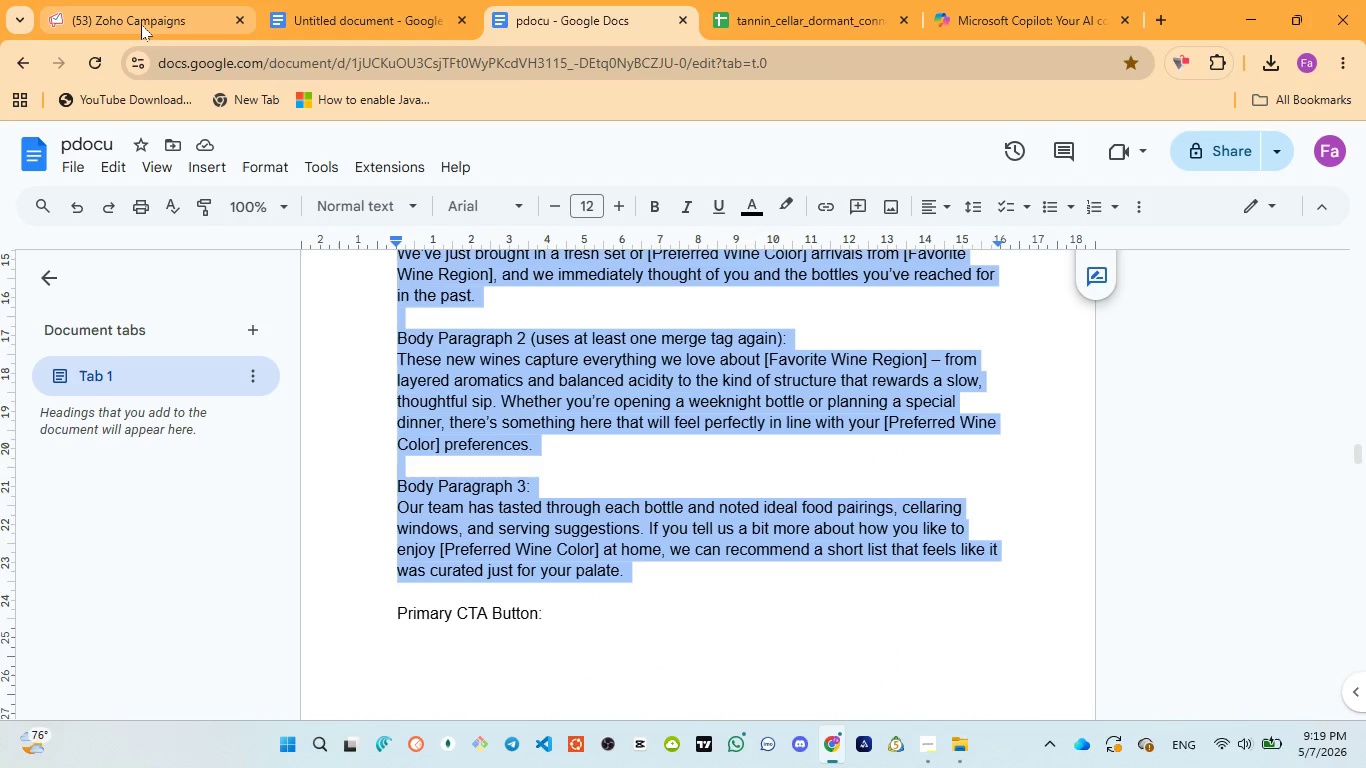 
left_click([140, 24])
 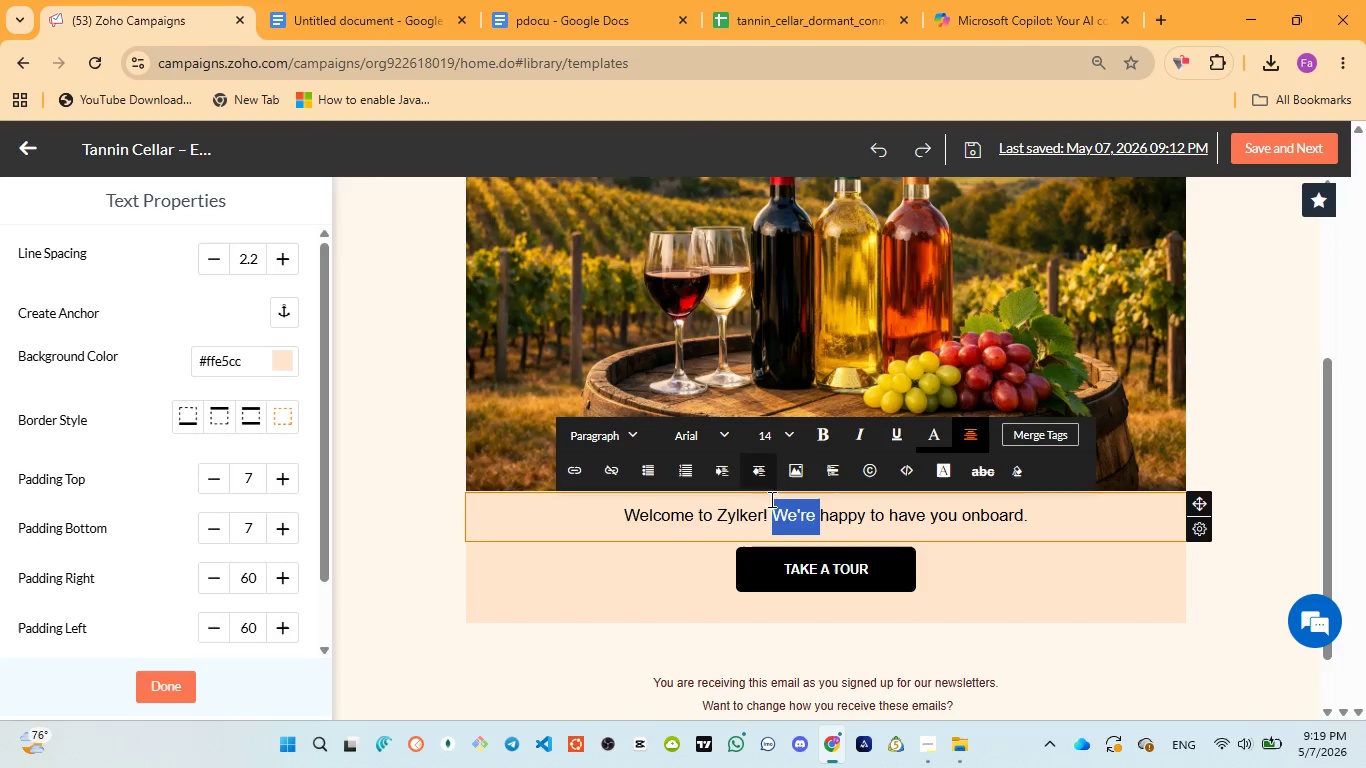 
left_click([771, 499])
 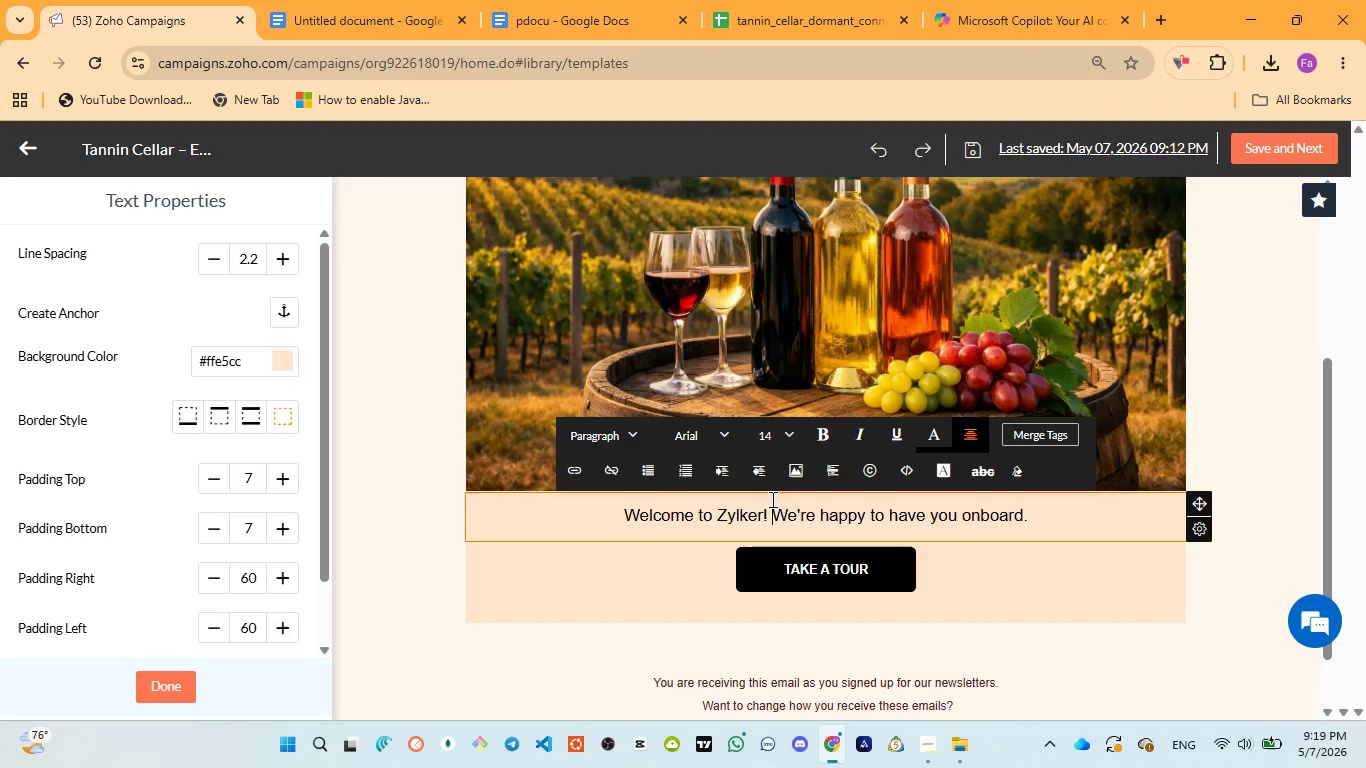 
wait(23.39)
 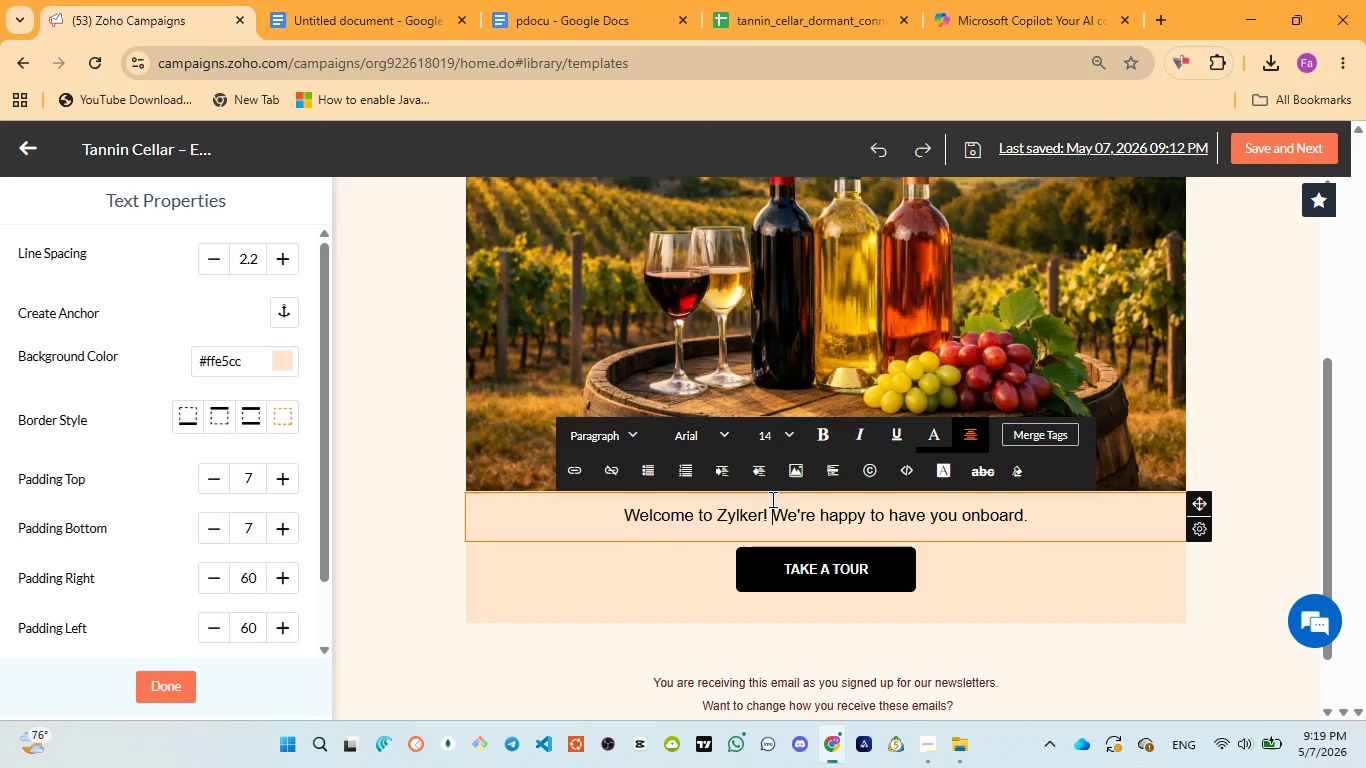 
key(Control+A)
 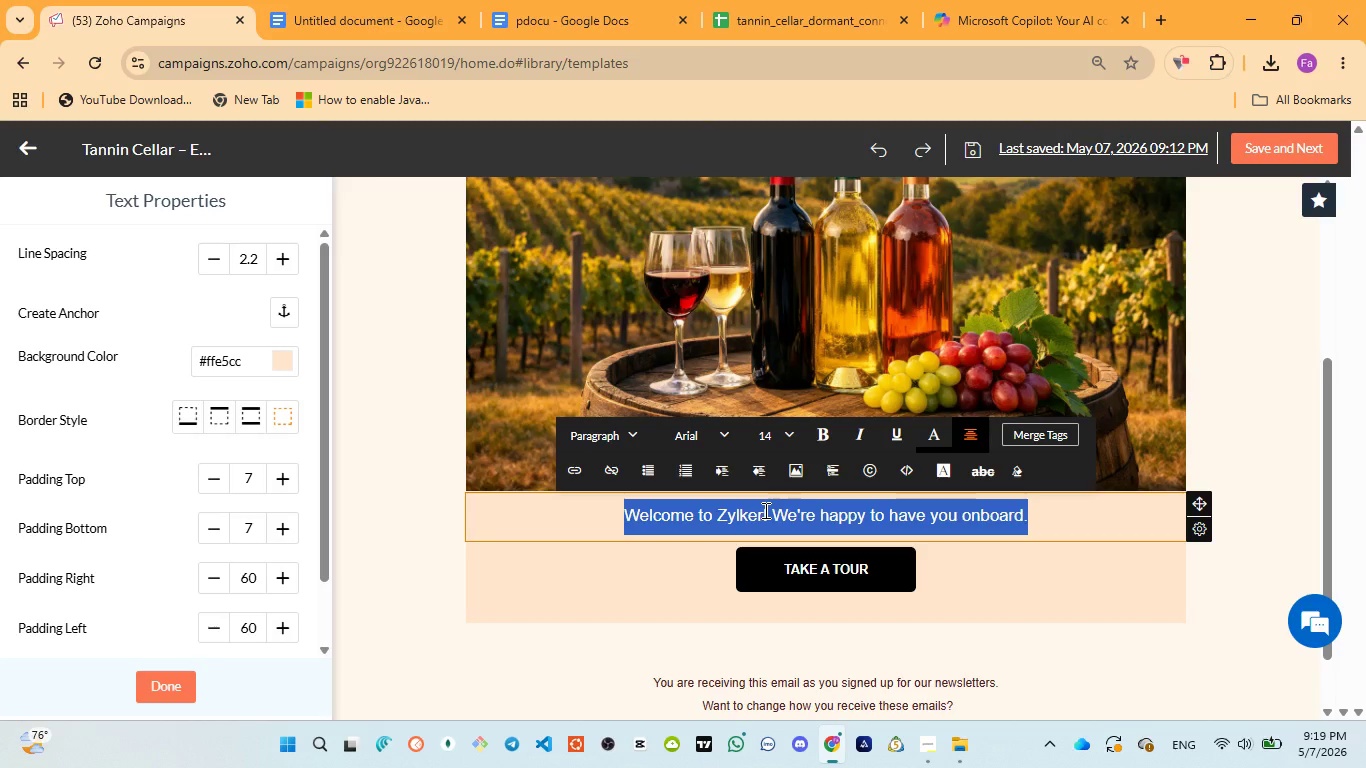 
key(Control+V)
 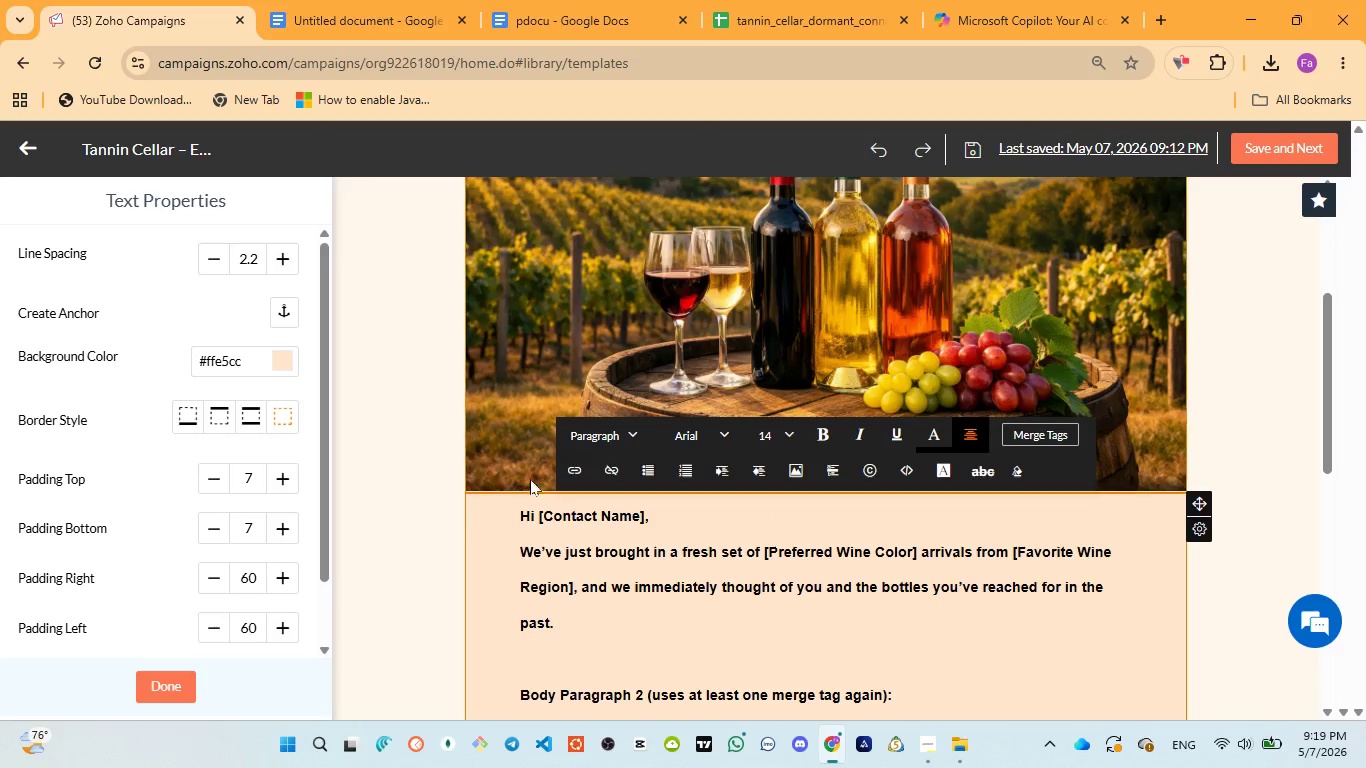 
wait(6.16)
 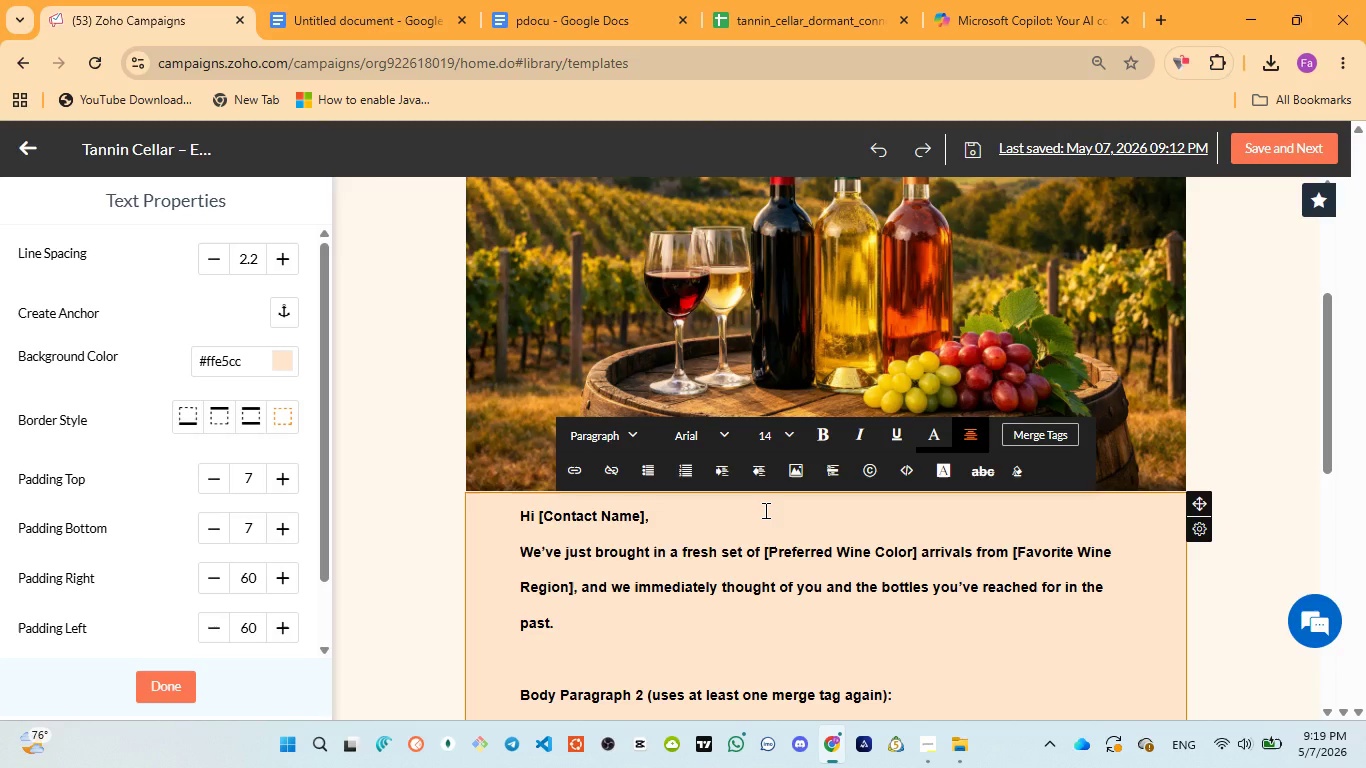 
double_click([518, 509])
 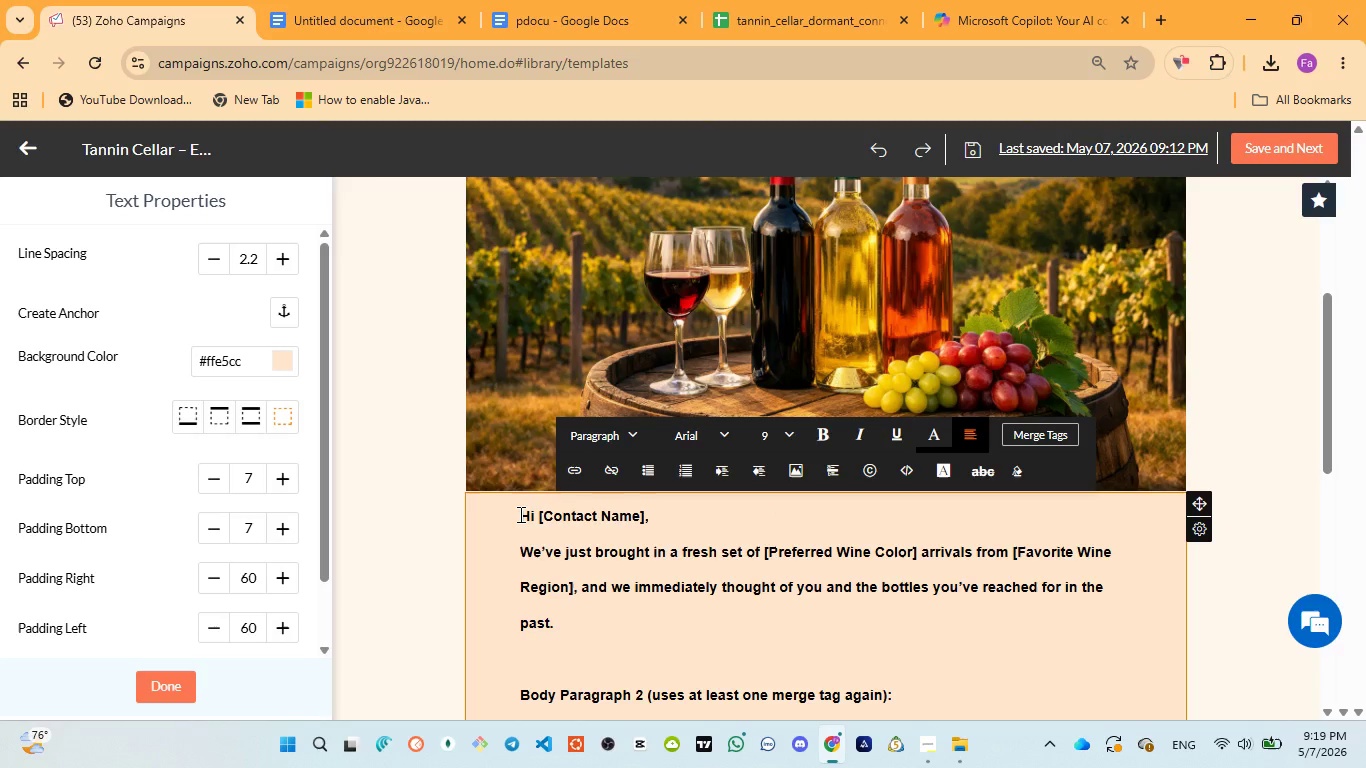 
double_click([519, 514])
 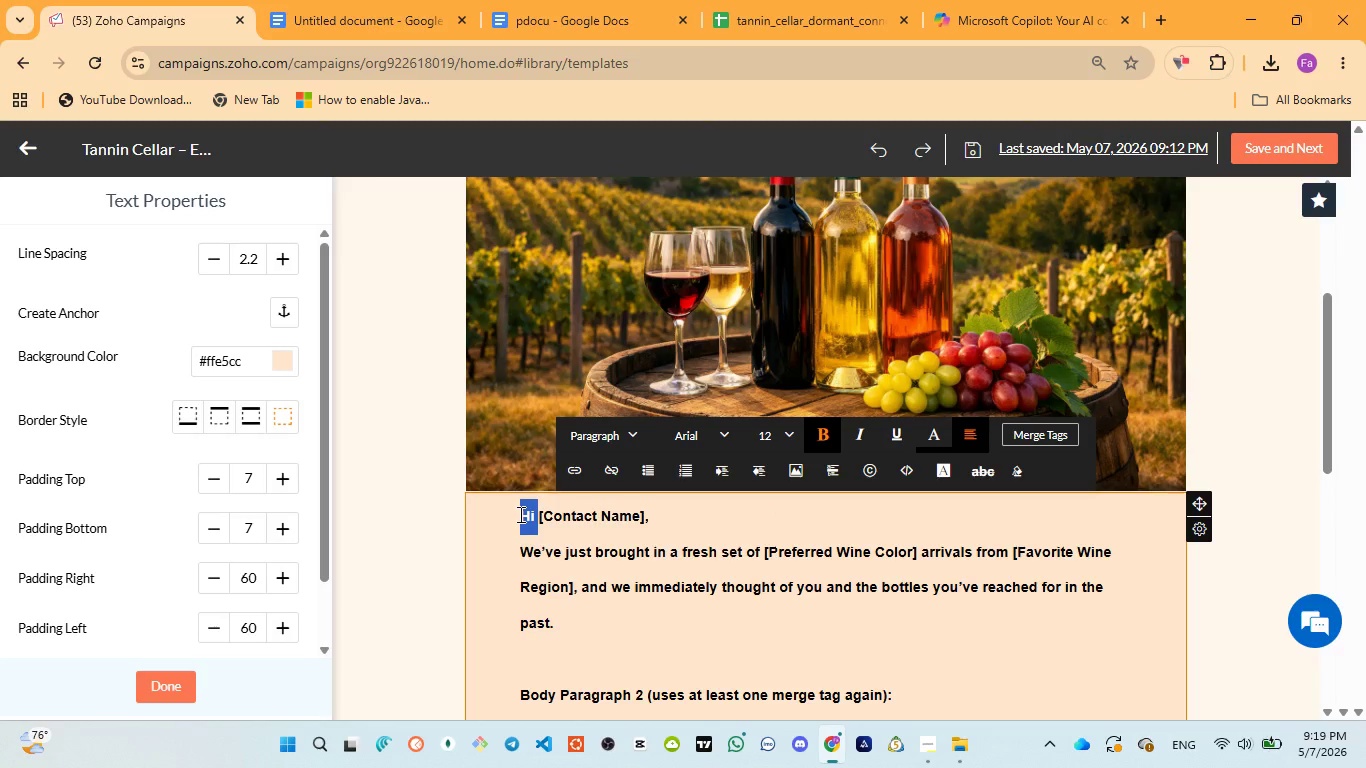 
left_click([519, 514])
 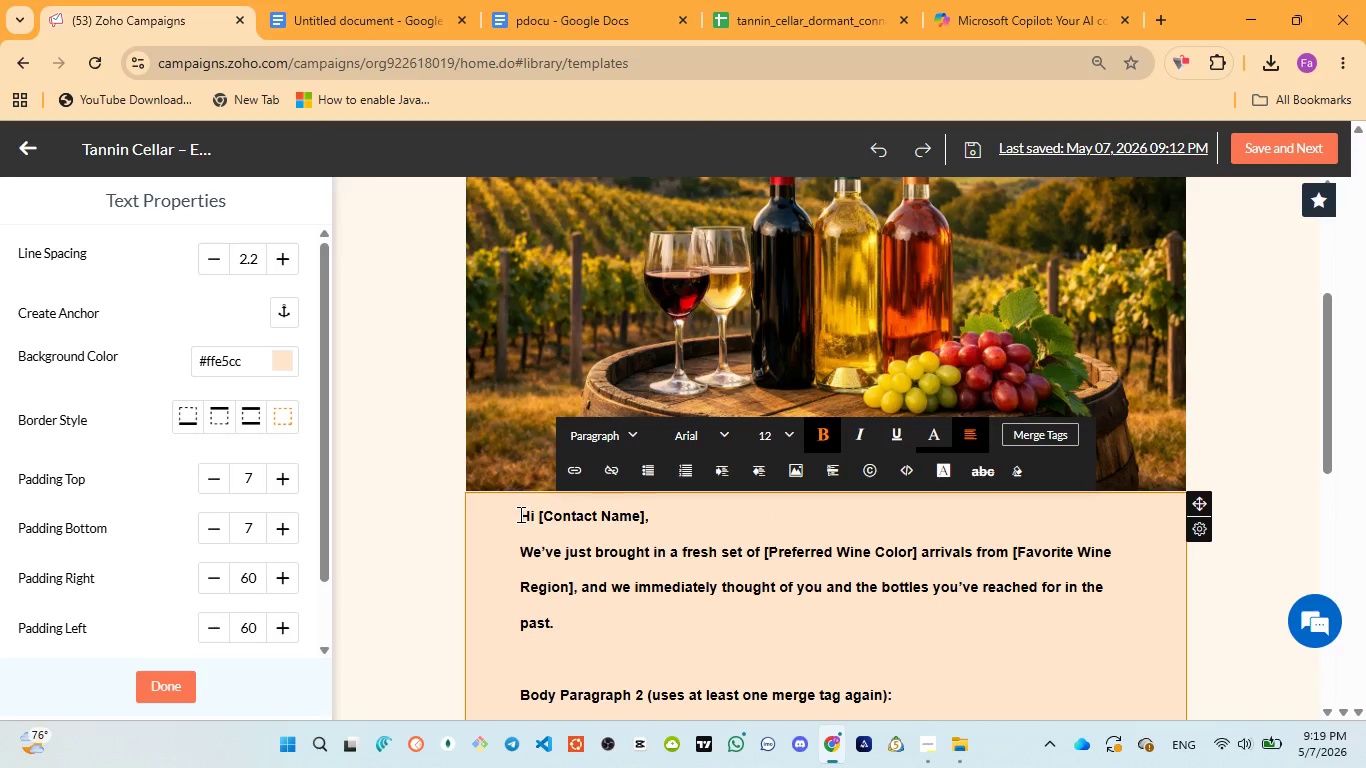 
key(Enter)
 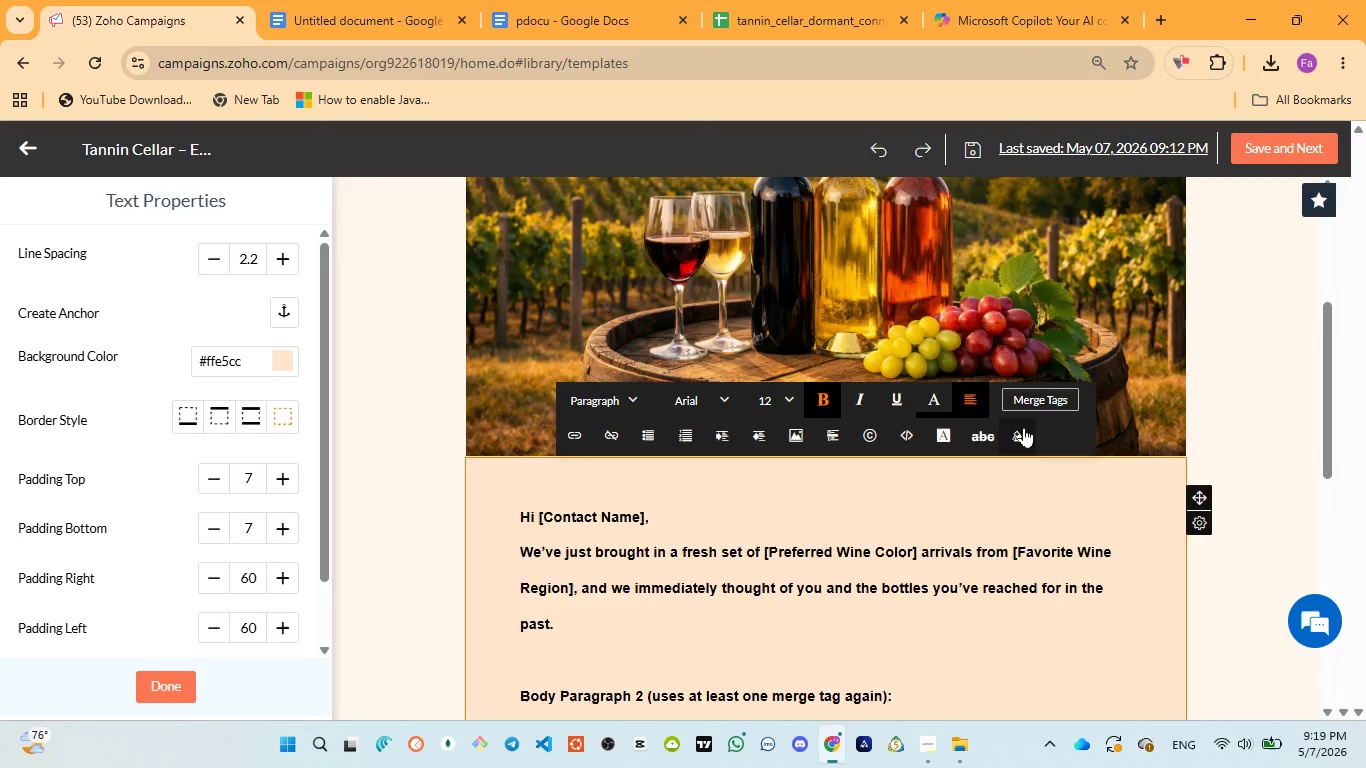 
wait(7.58)
 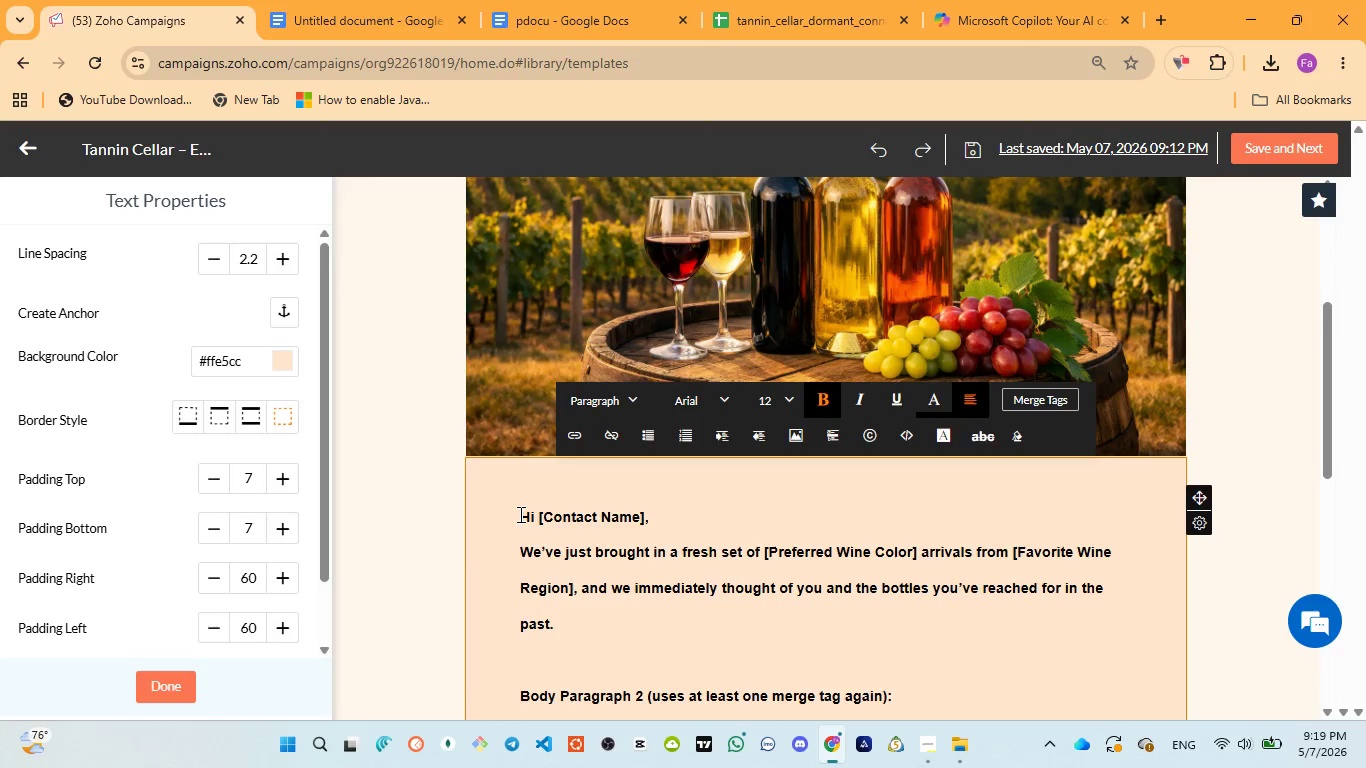 
scroll: coordinate [1081, 445], scroll_direction: down, amount: 8.0
 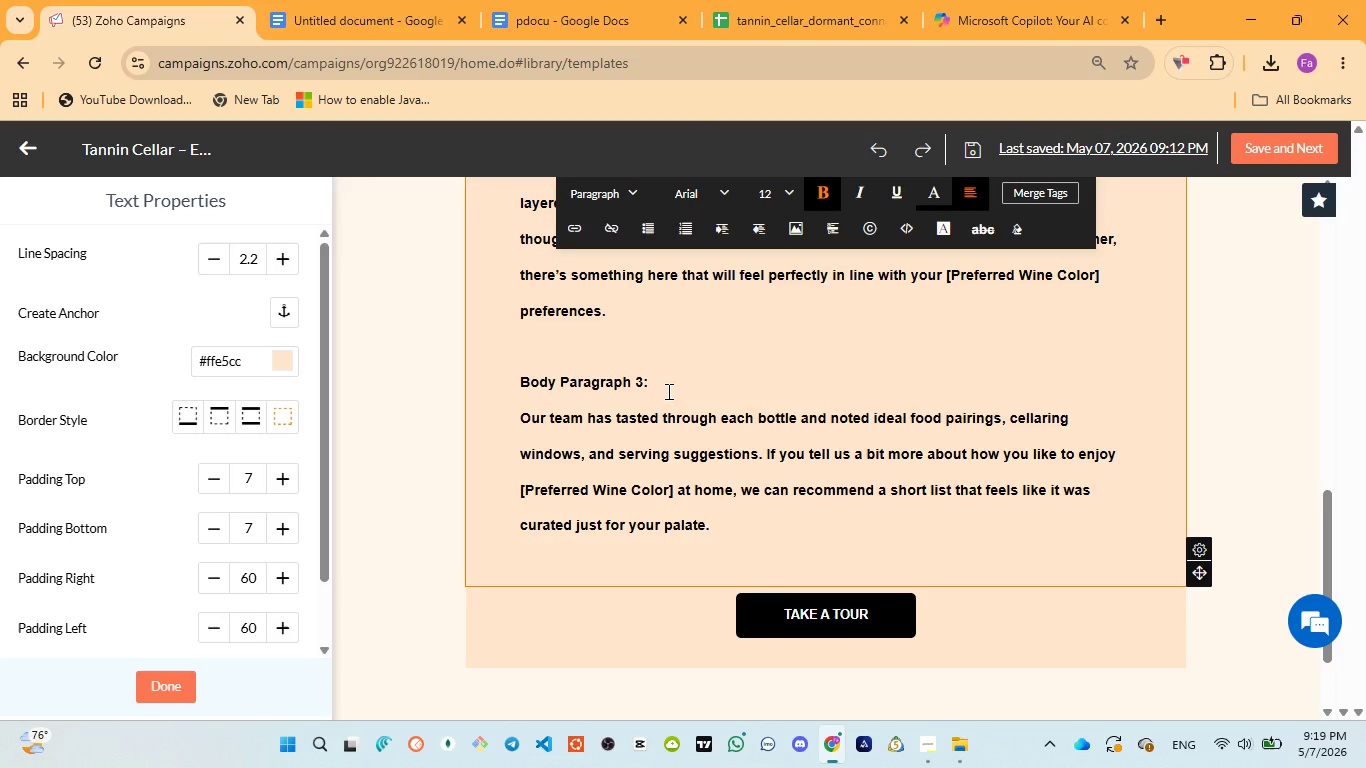 
left_click_drag(start_coordinate=[664, 390], to_coordinate=[510, 377])
 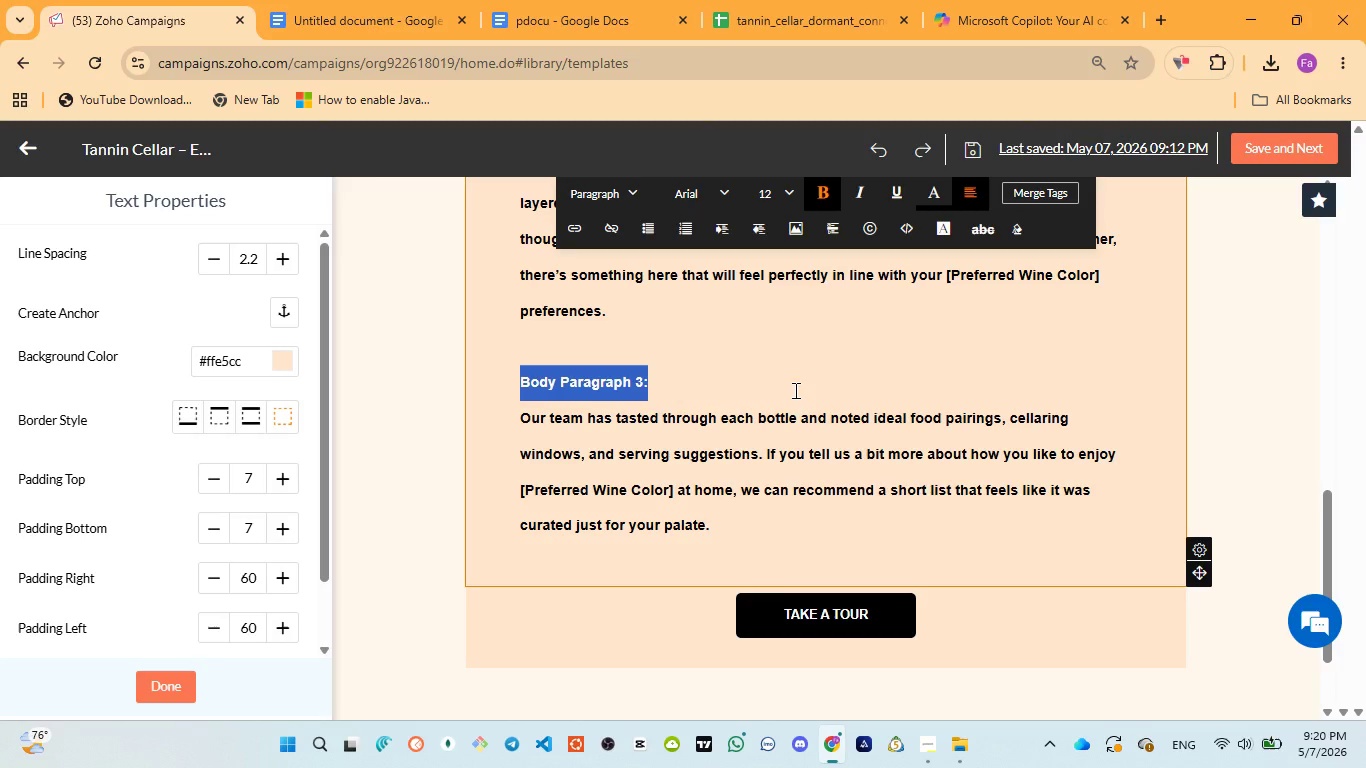 
wait(31.25)
 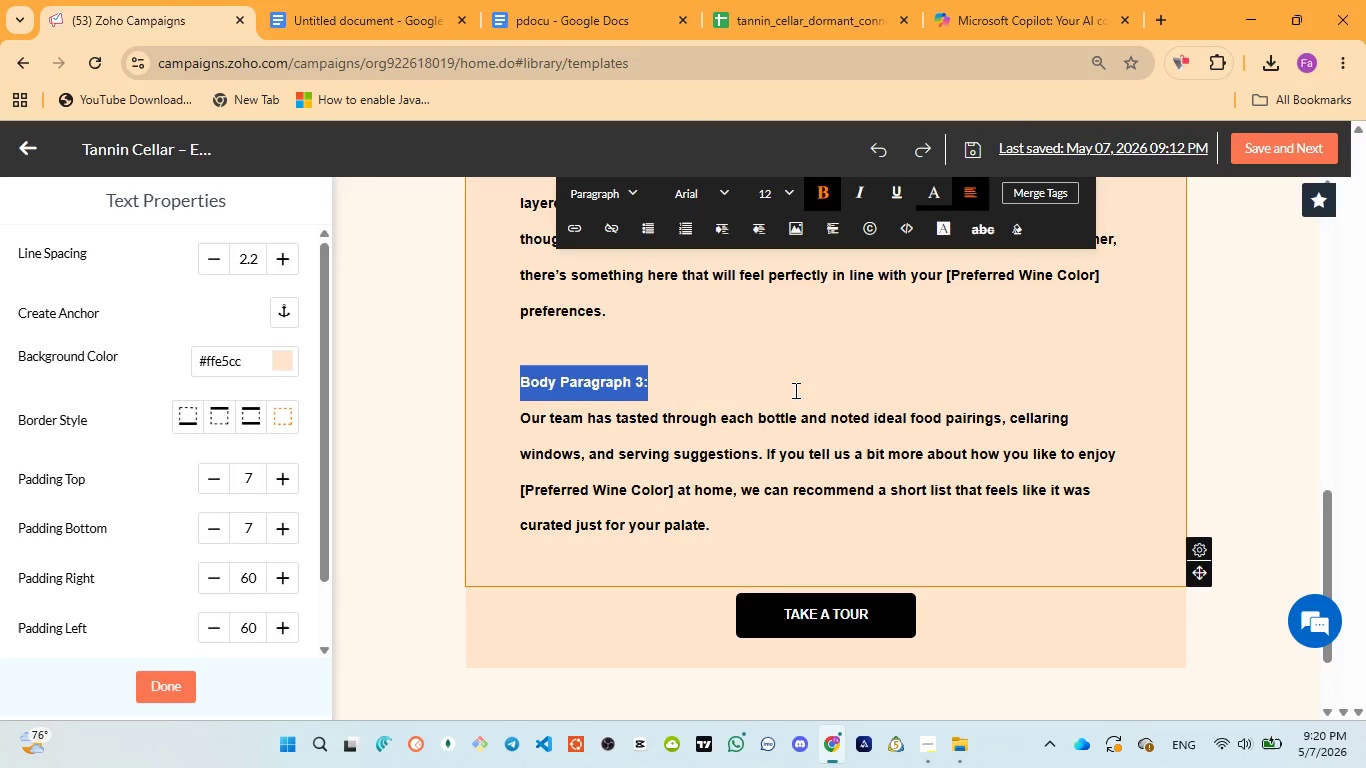 
key(Backspace)
 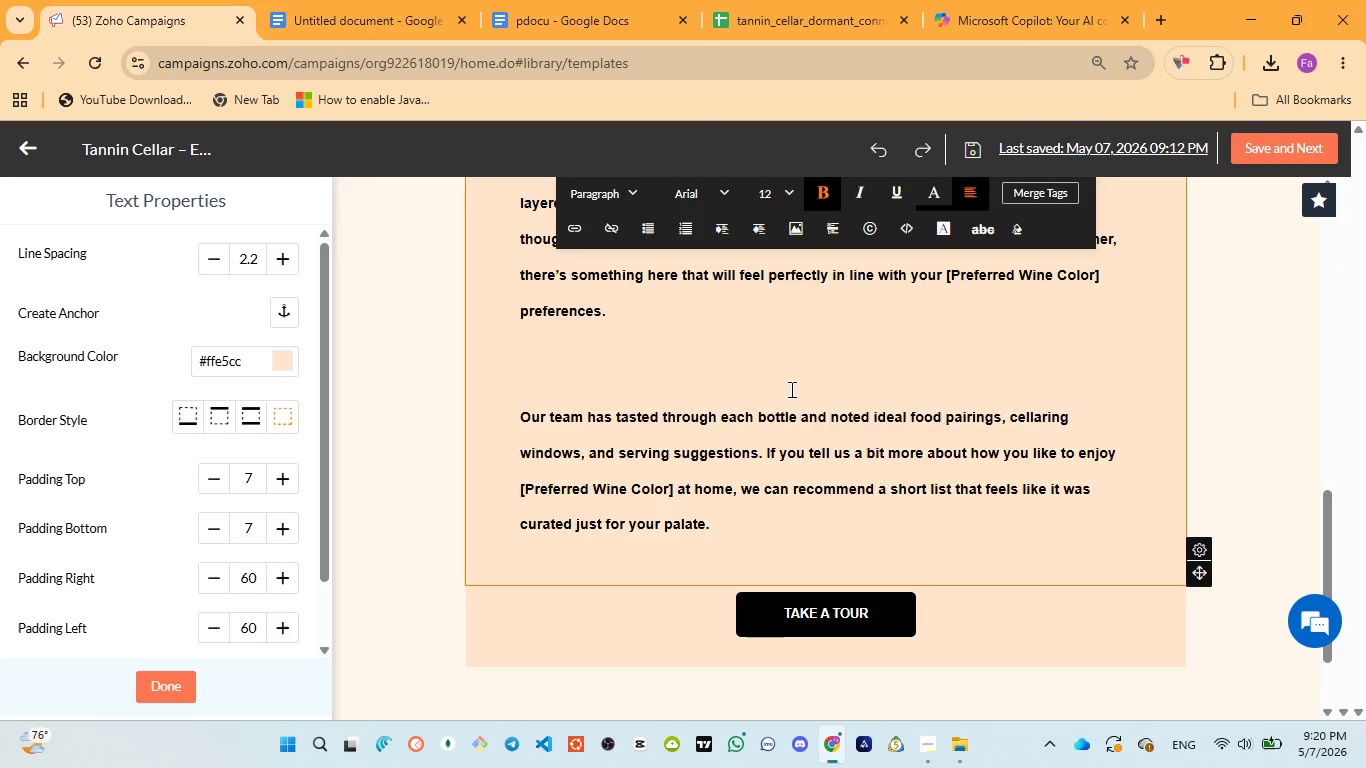 
key(Backspace)
 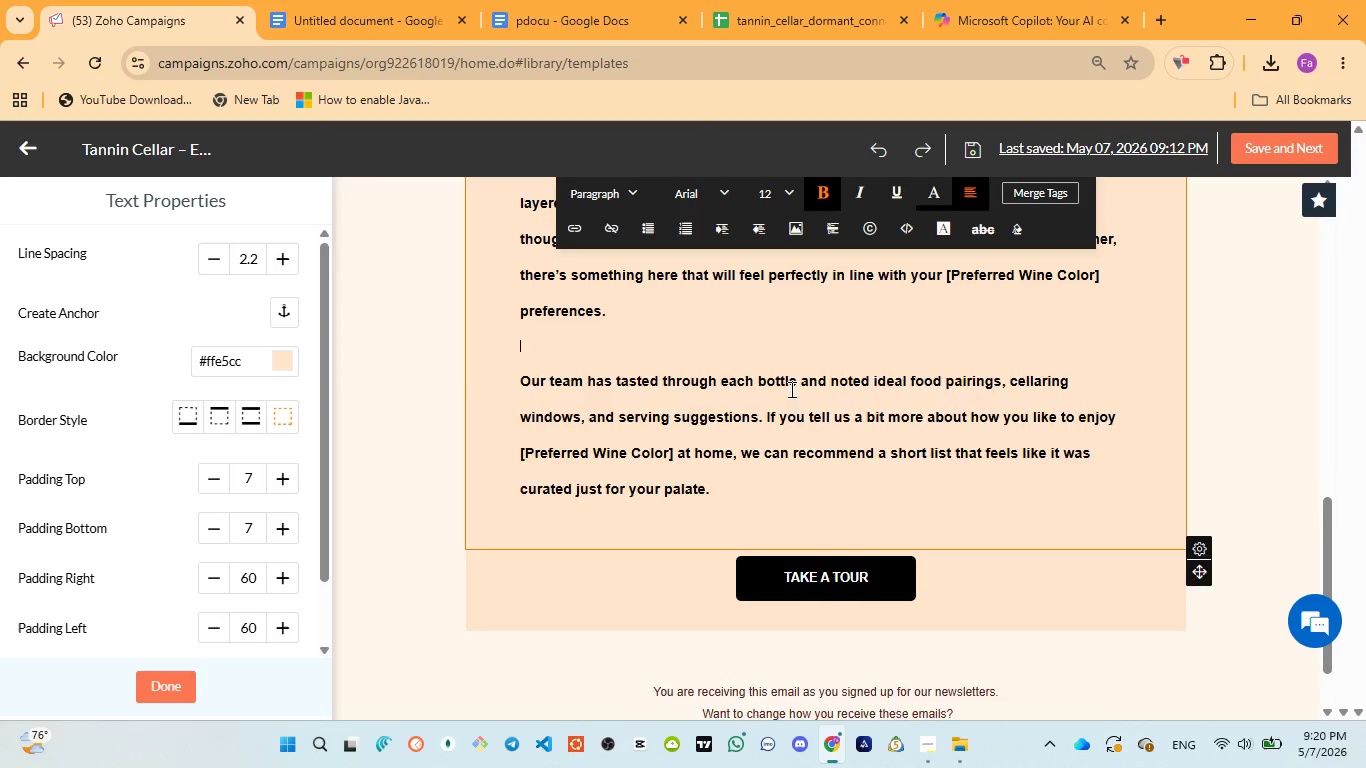 
key(Backspace)
 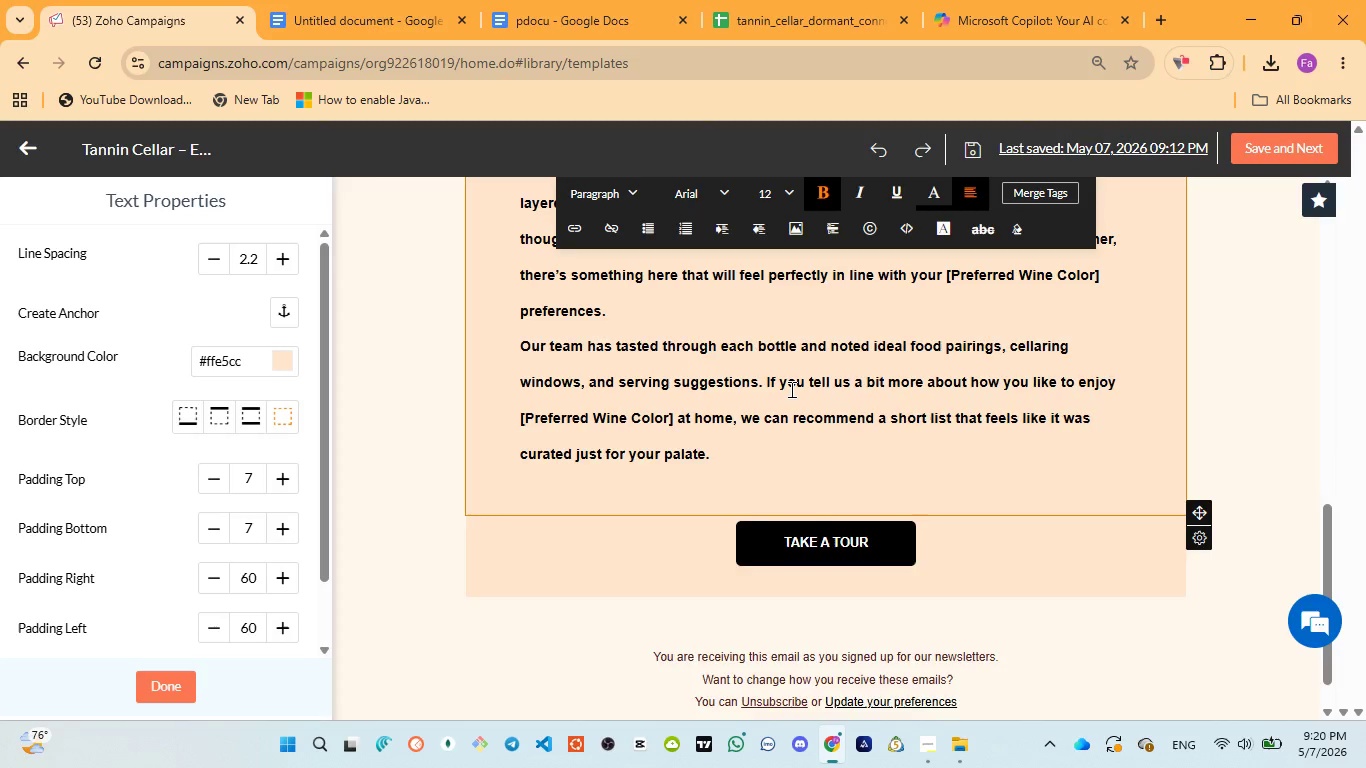 
key(Enter)
 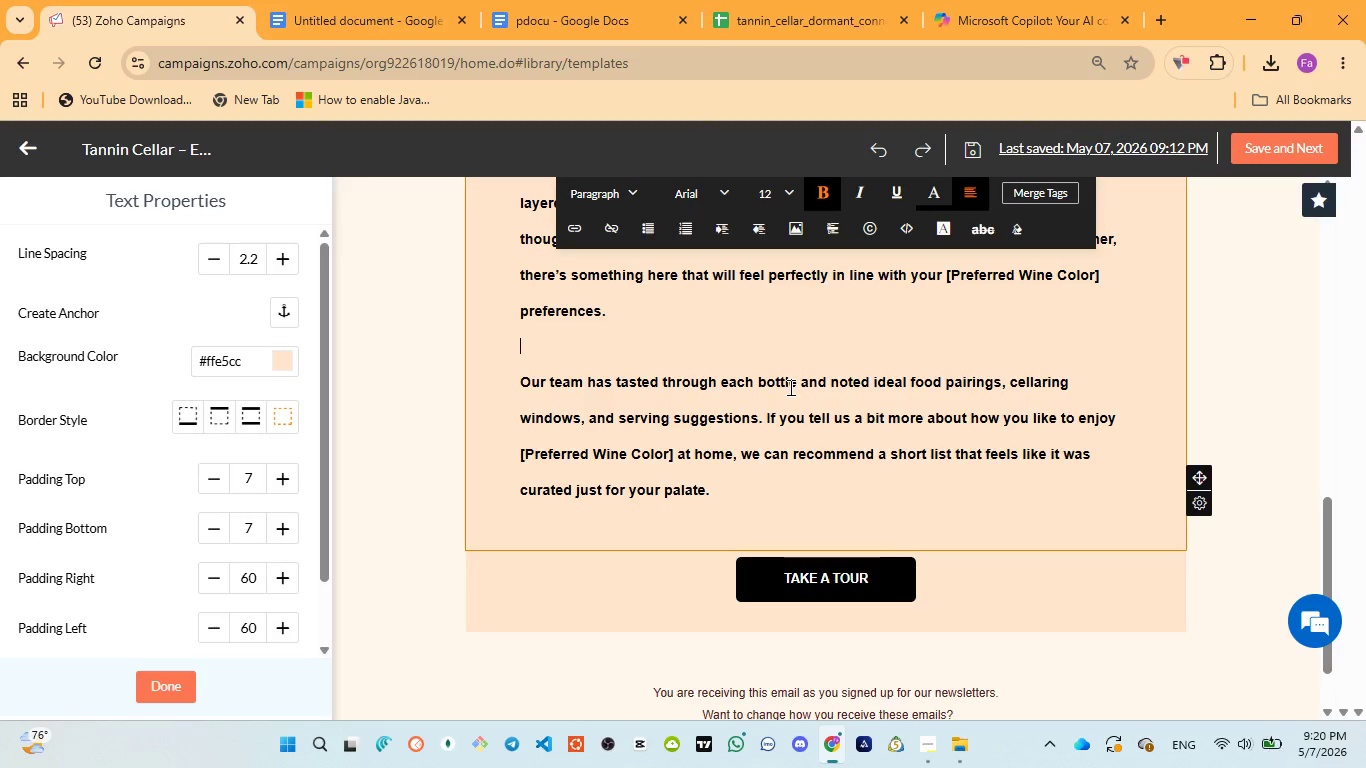 
wait(23.97)
 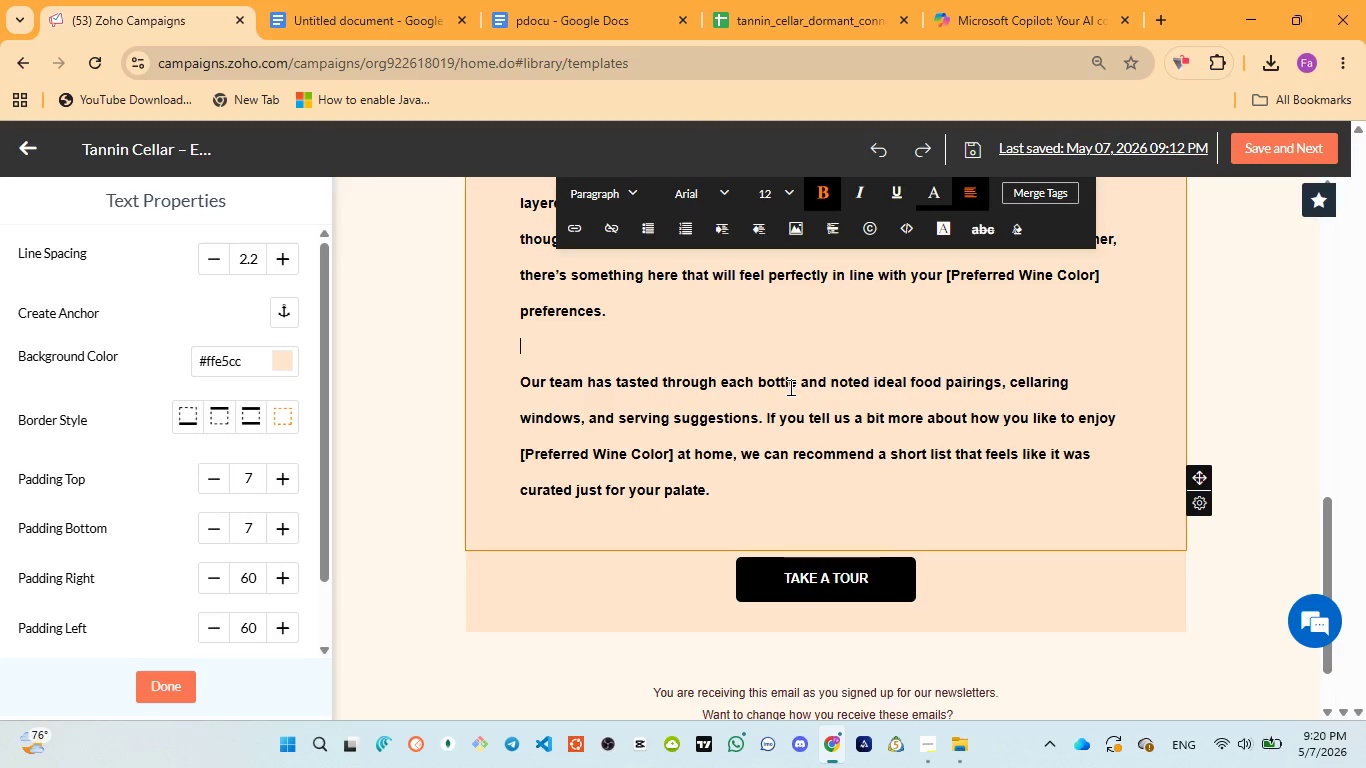 
scroll: coordinate [675, 369], scroll_direction: up, amount: 4.0
 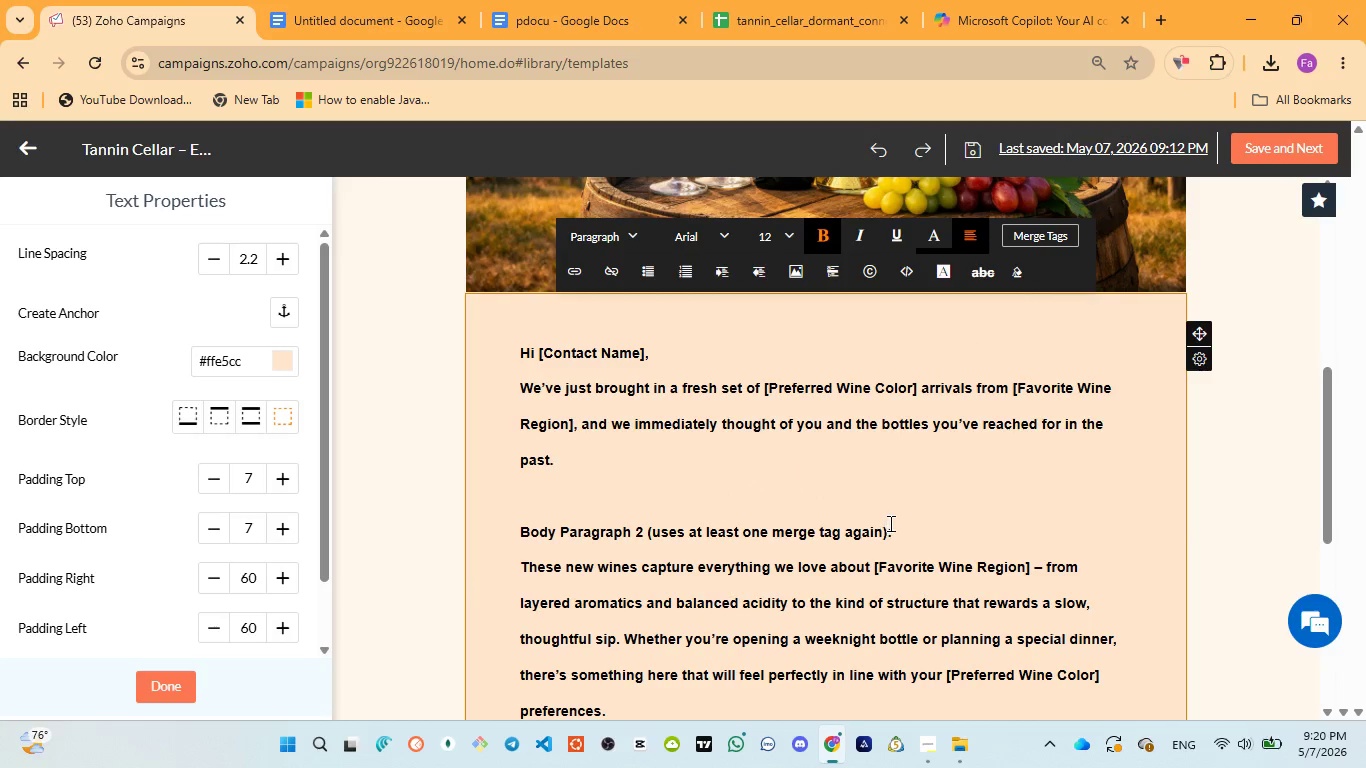 
left_click_drag(start_coordinate=[900, 533], to_coordinate=[511, 523])
 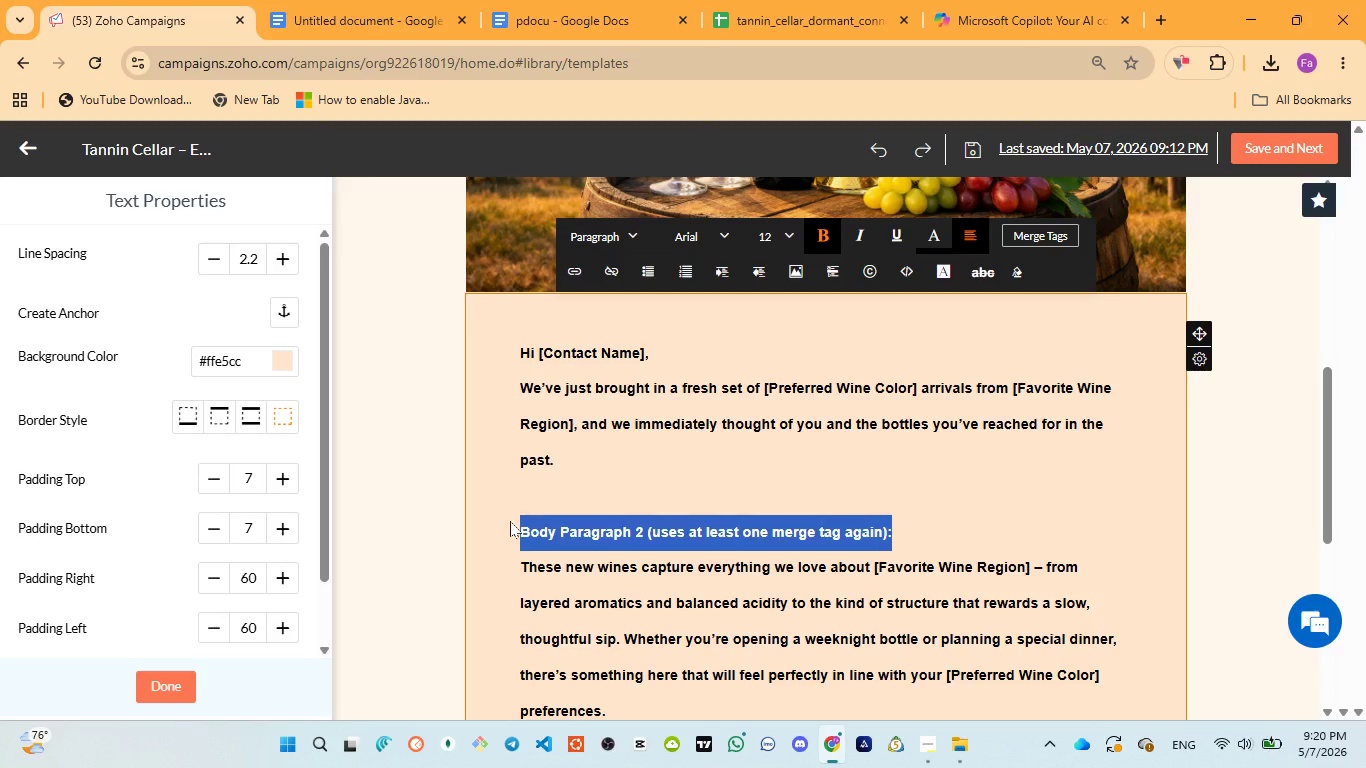 
key(Backspace)
 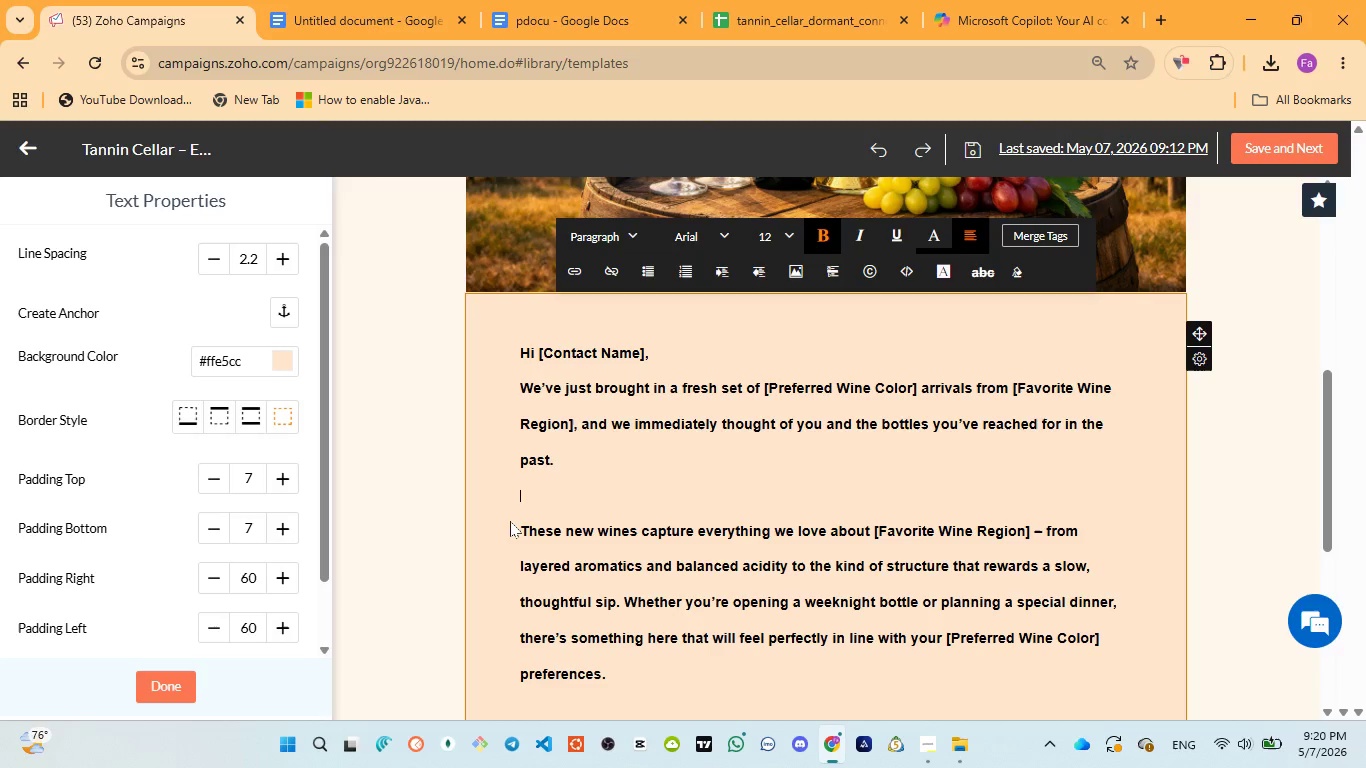 
key(Backspace)
 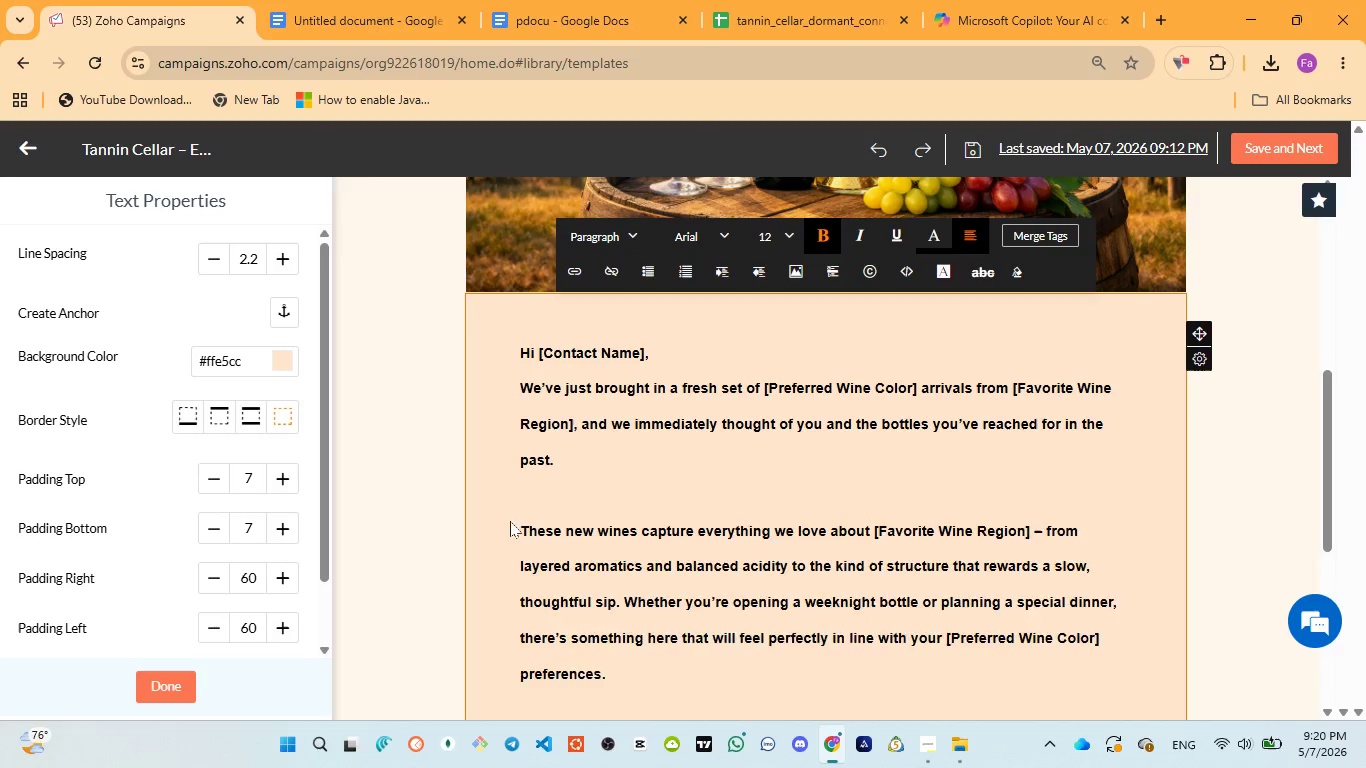 
key(Backspace)
 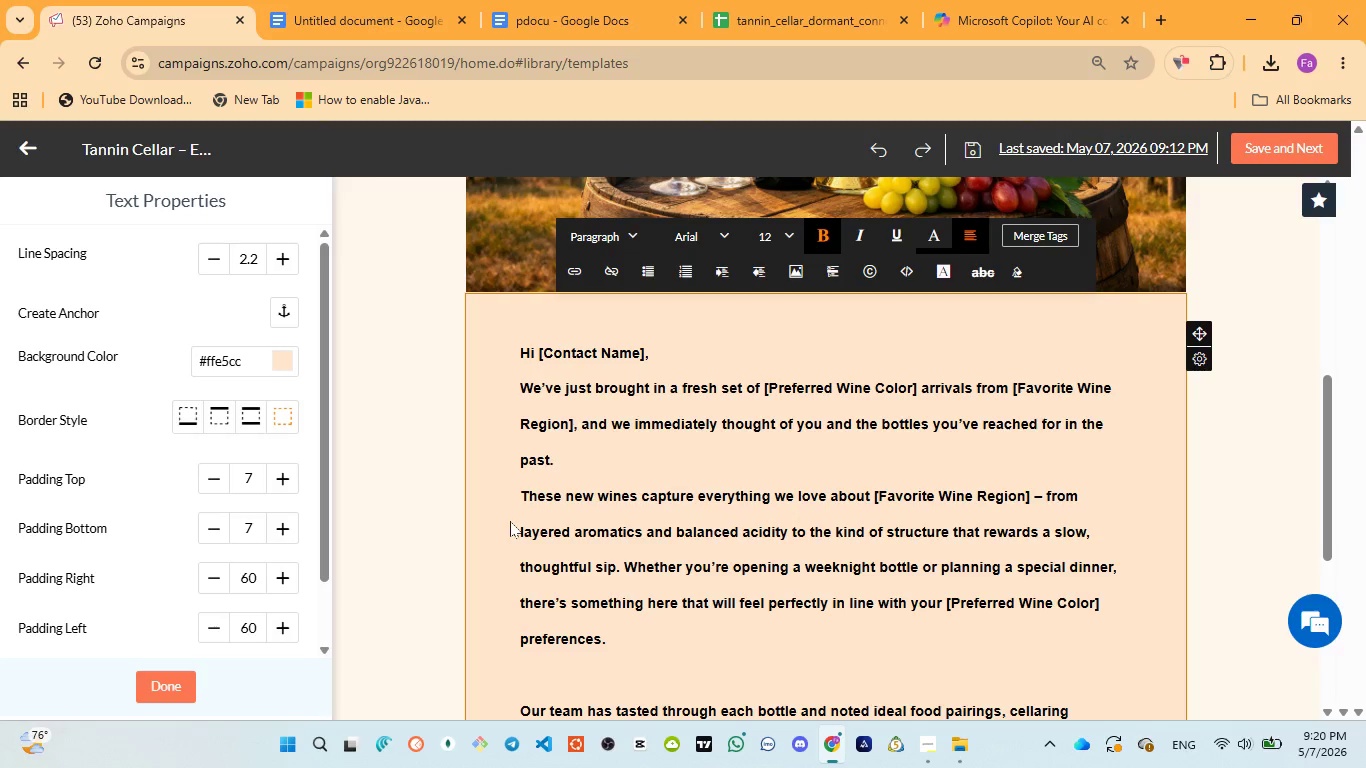 
key(Enter)
 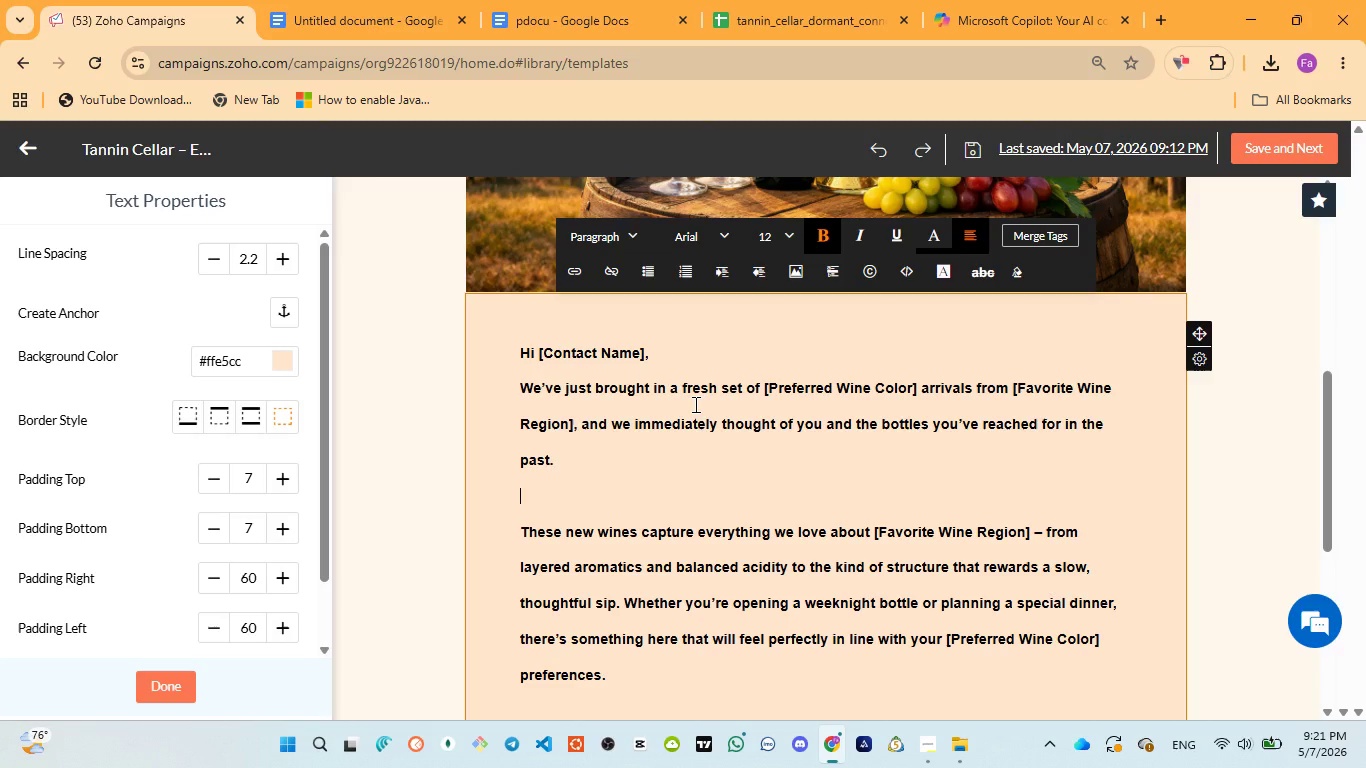 
wait(54.8)
 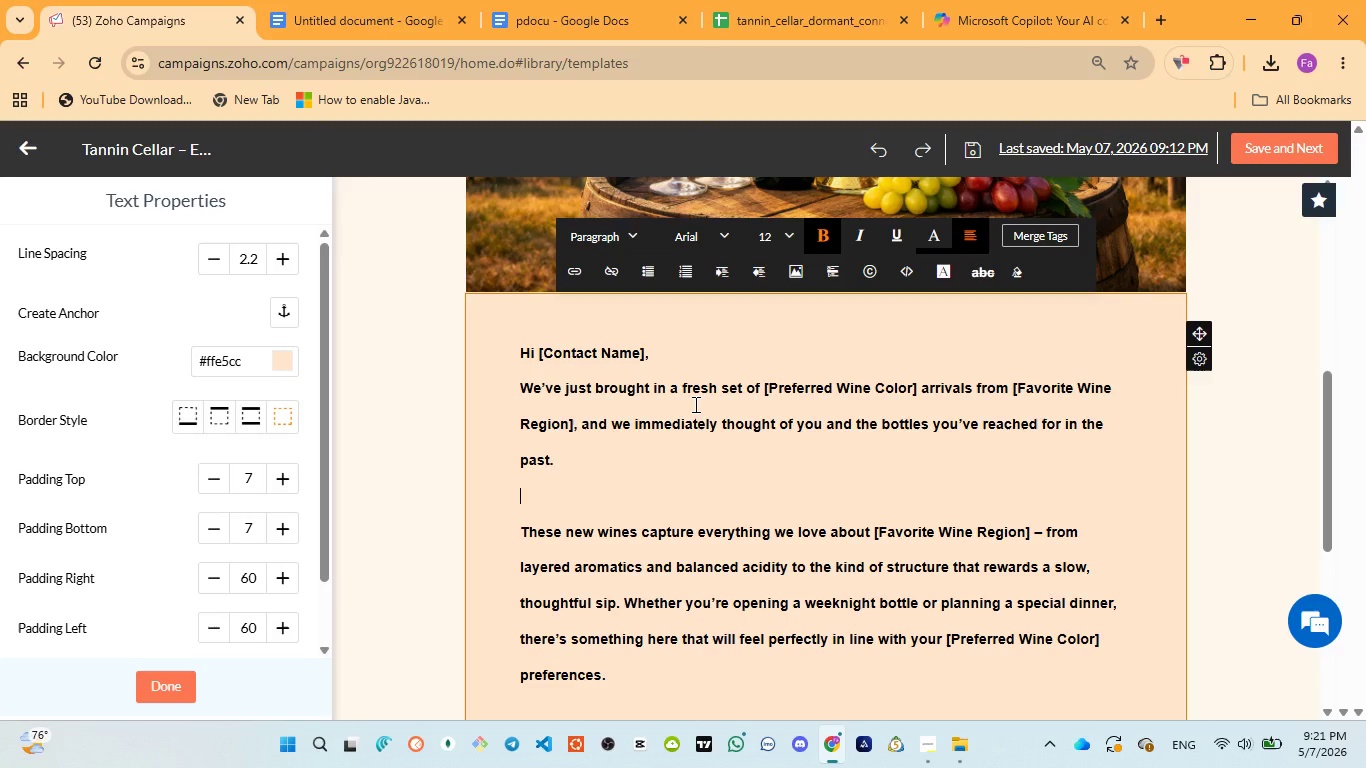 
left_click_drag(start_coordinate=[537, 355], to_coordinate=[644, 353])
 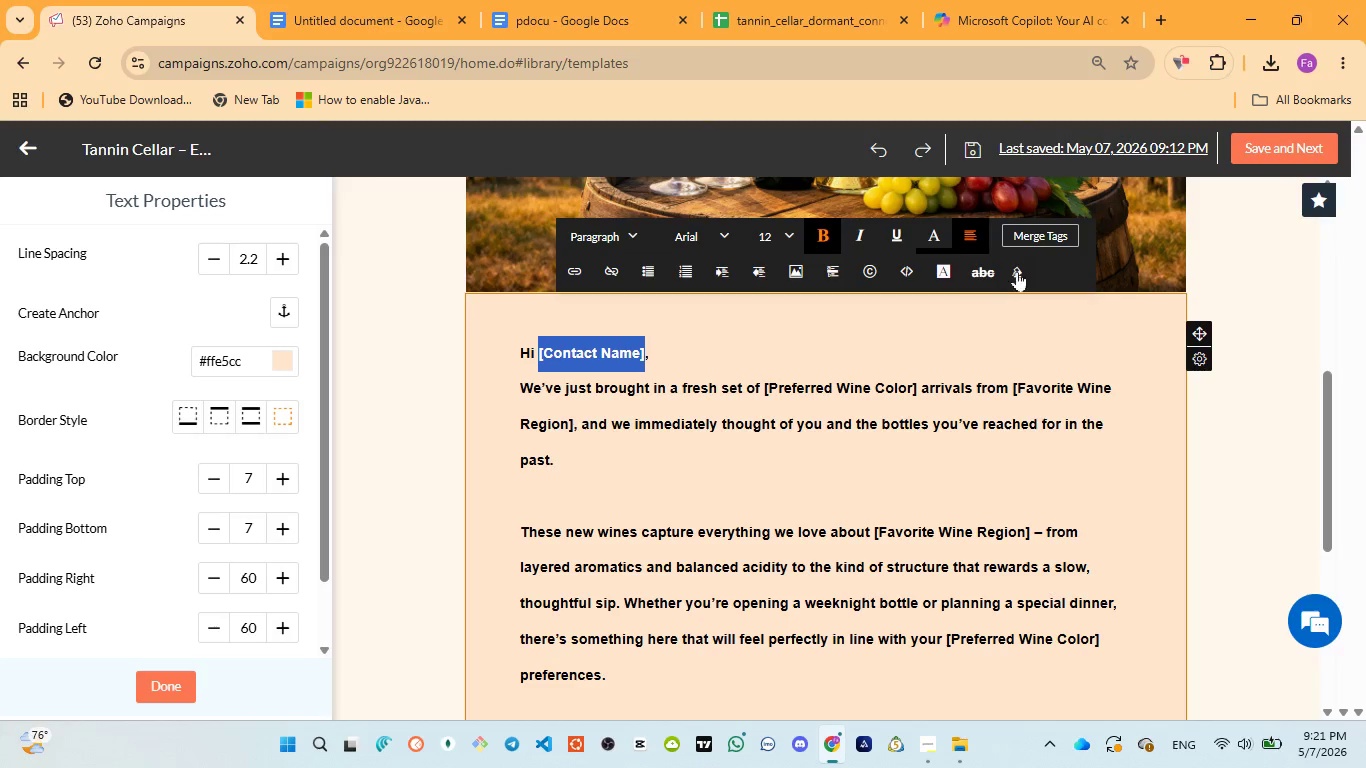 
left_click([1036, 235])
 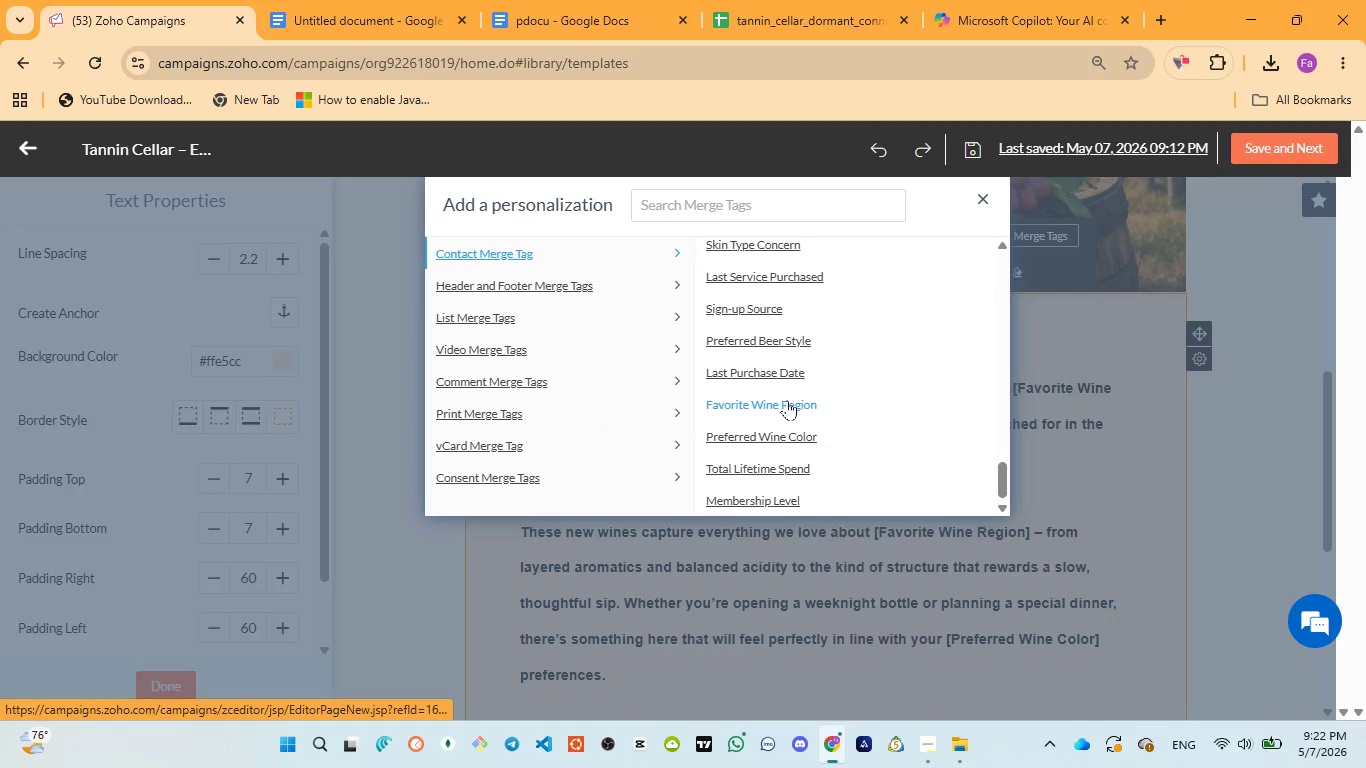 
scroll: coordinate [786, 400], scroll_direction: down, amount: 4.0
 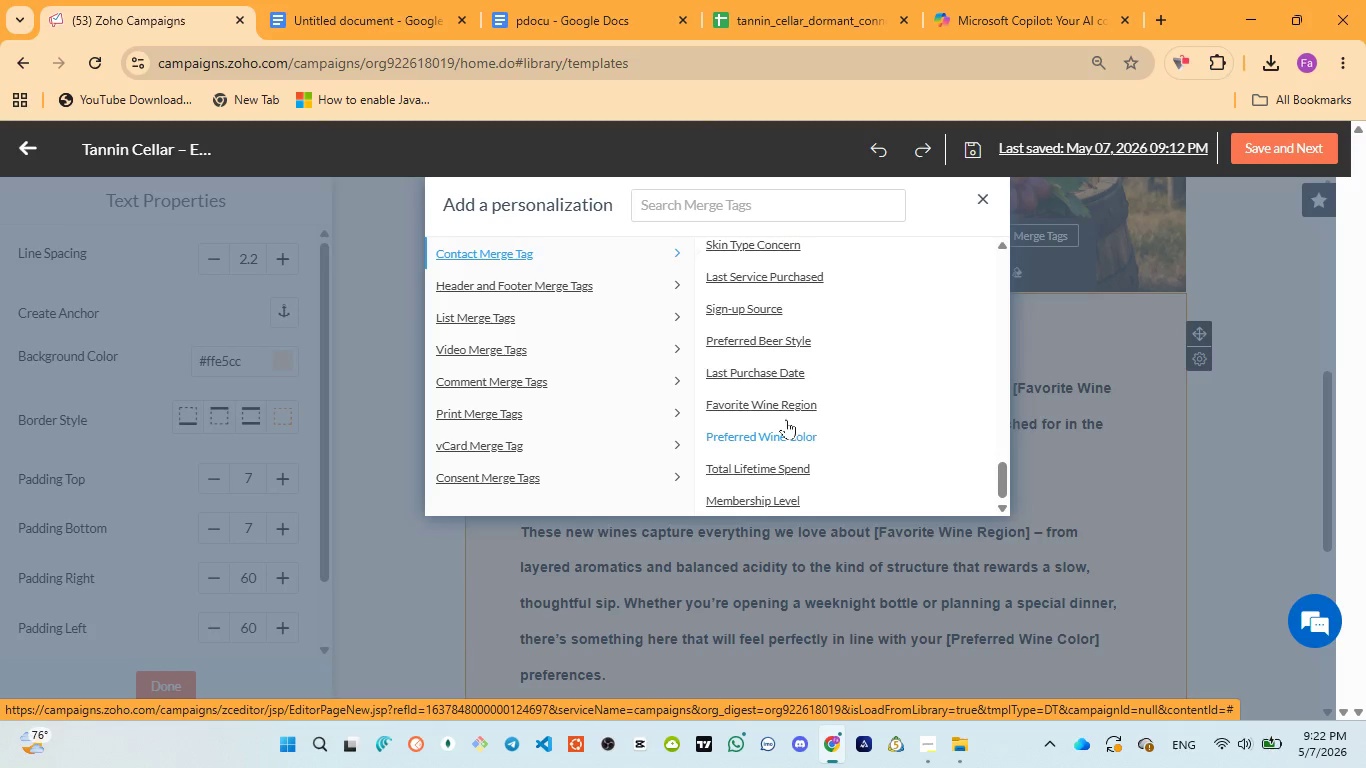 
scroll: coordinate [786, 419], scroll_direction: up, amount: 5.0
 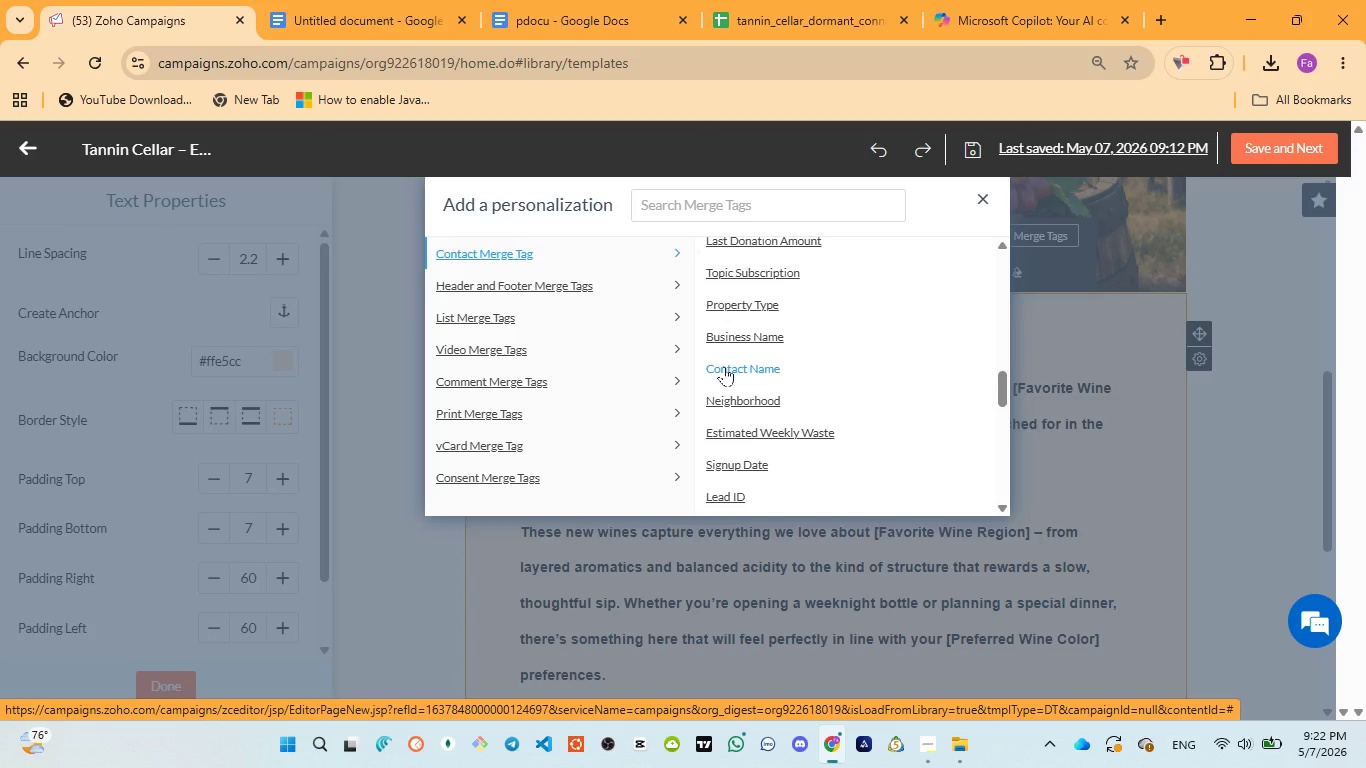 
left_click([724, 366])
 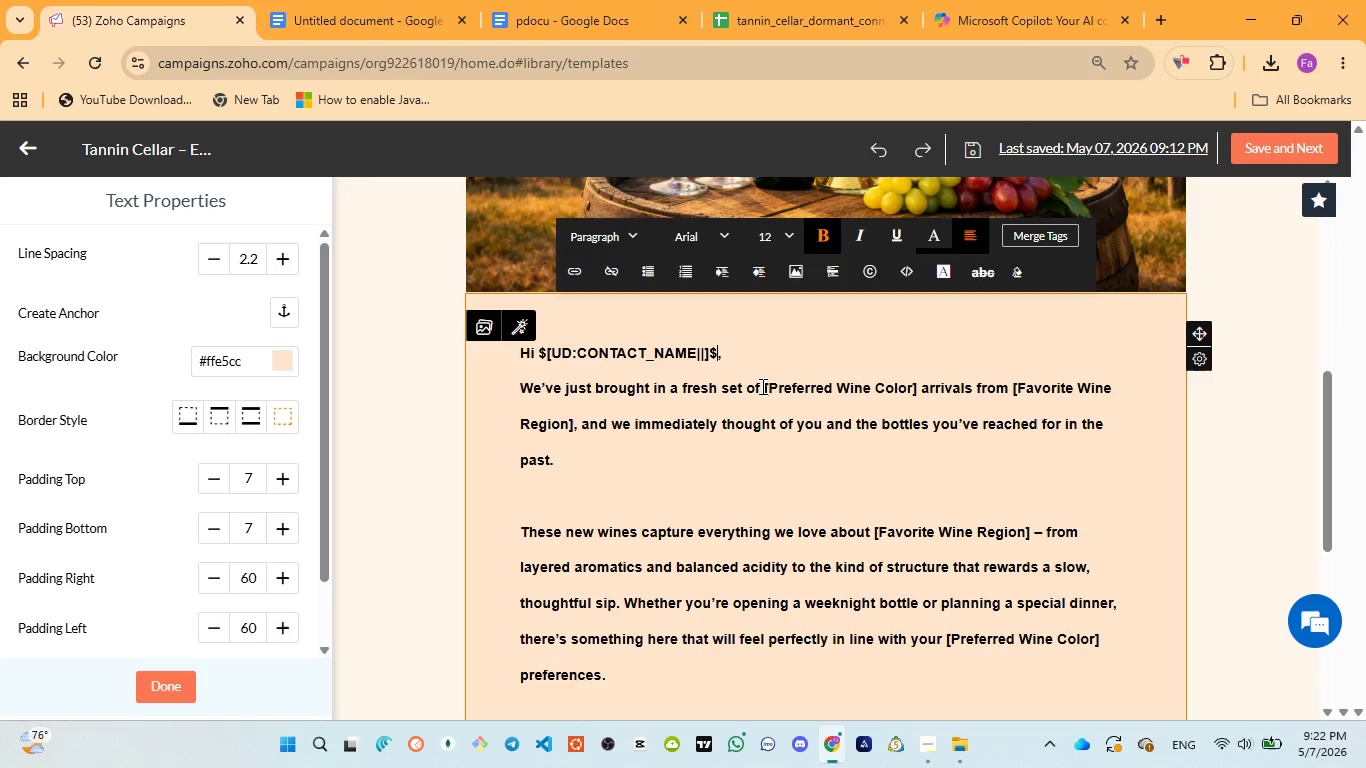 
wait(6.44)
 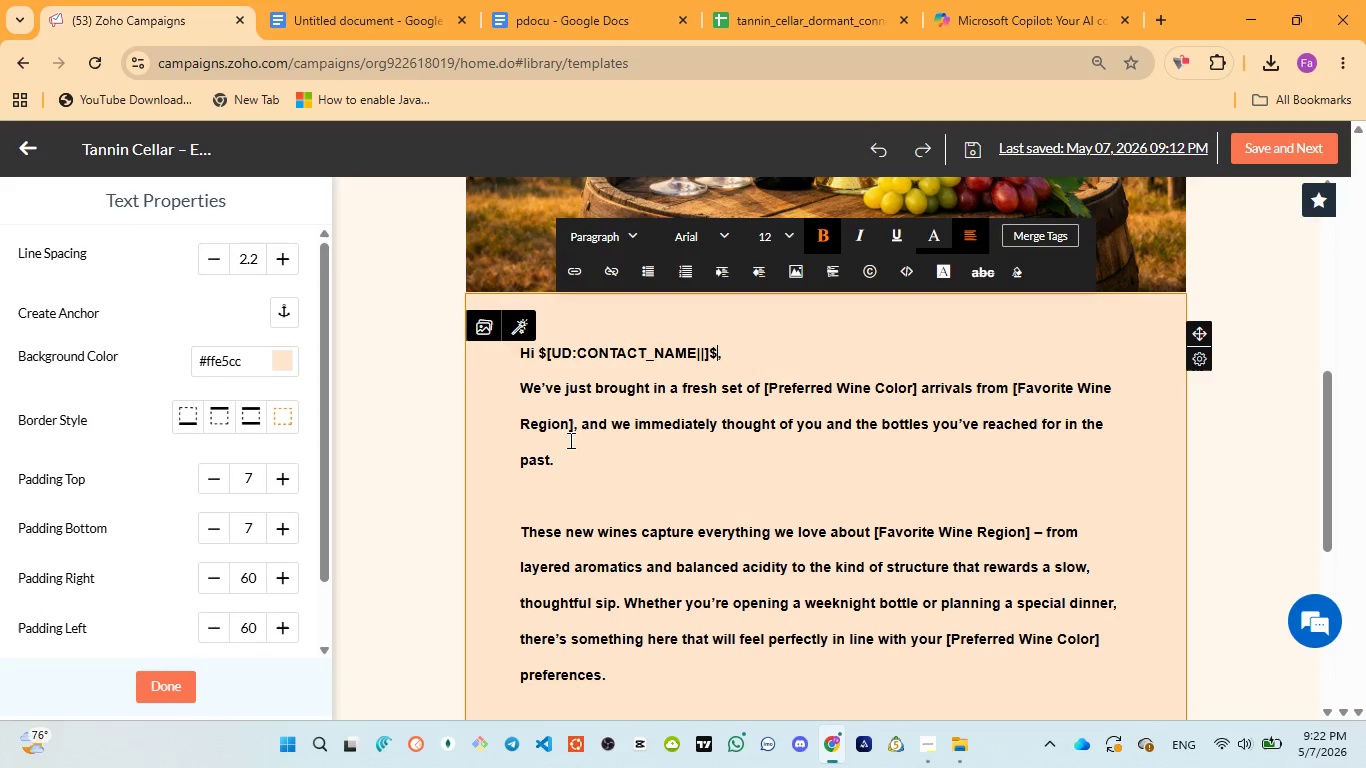 
left_click([763, 386])
 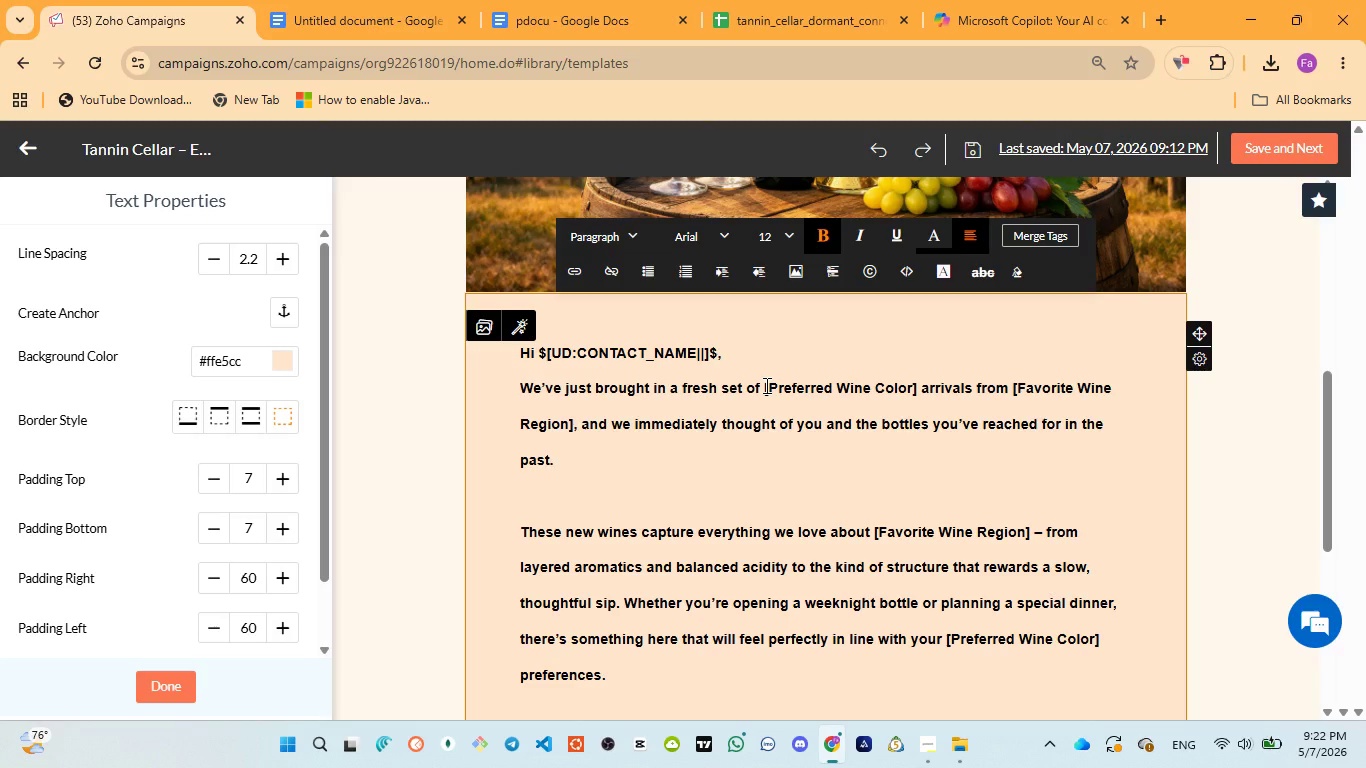 
left_click_drag(start_coordinate=[765, 385], to_coordinate=[919, 390])
 